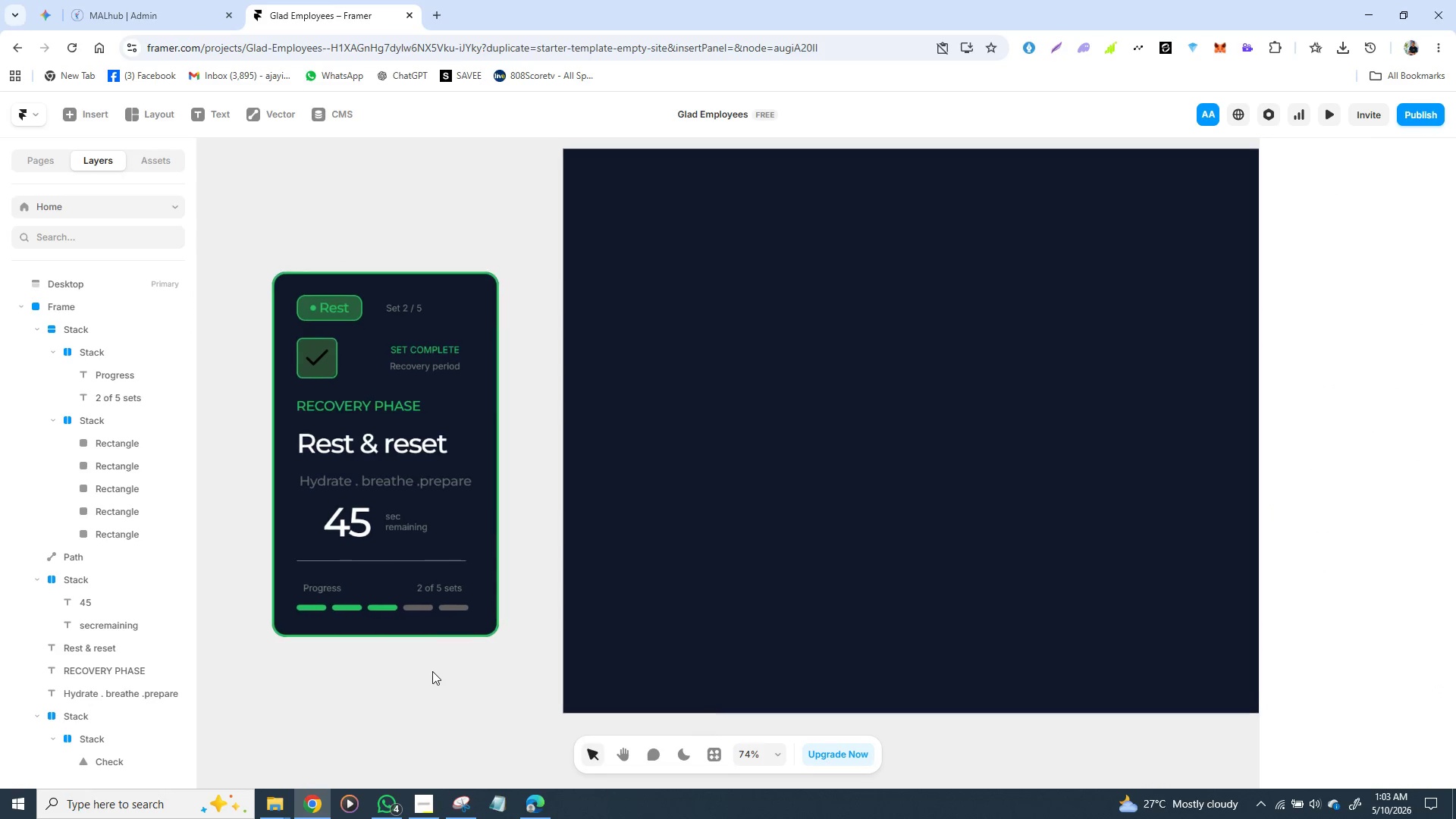 
left_click([304, 330])
 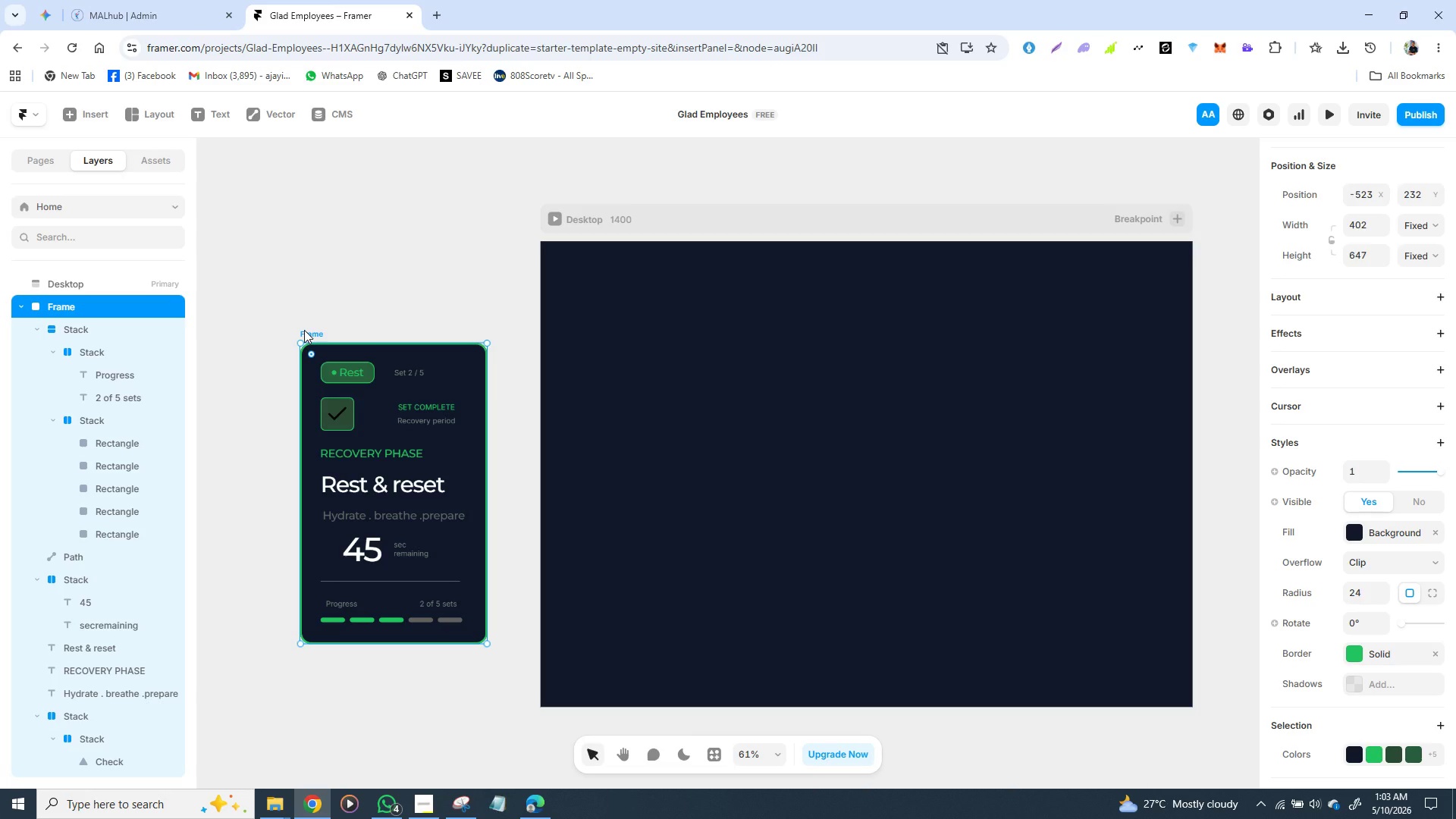 
left_click_drag(start_coordinate=[304, 330], to_coordinate=[585, 347])
 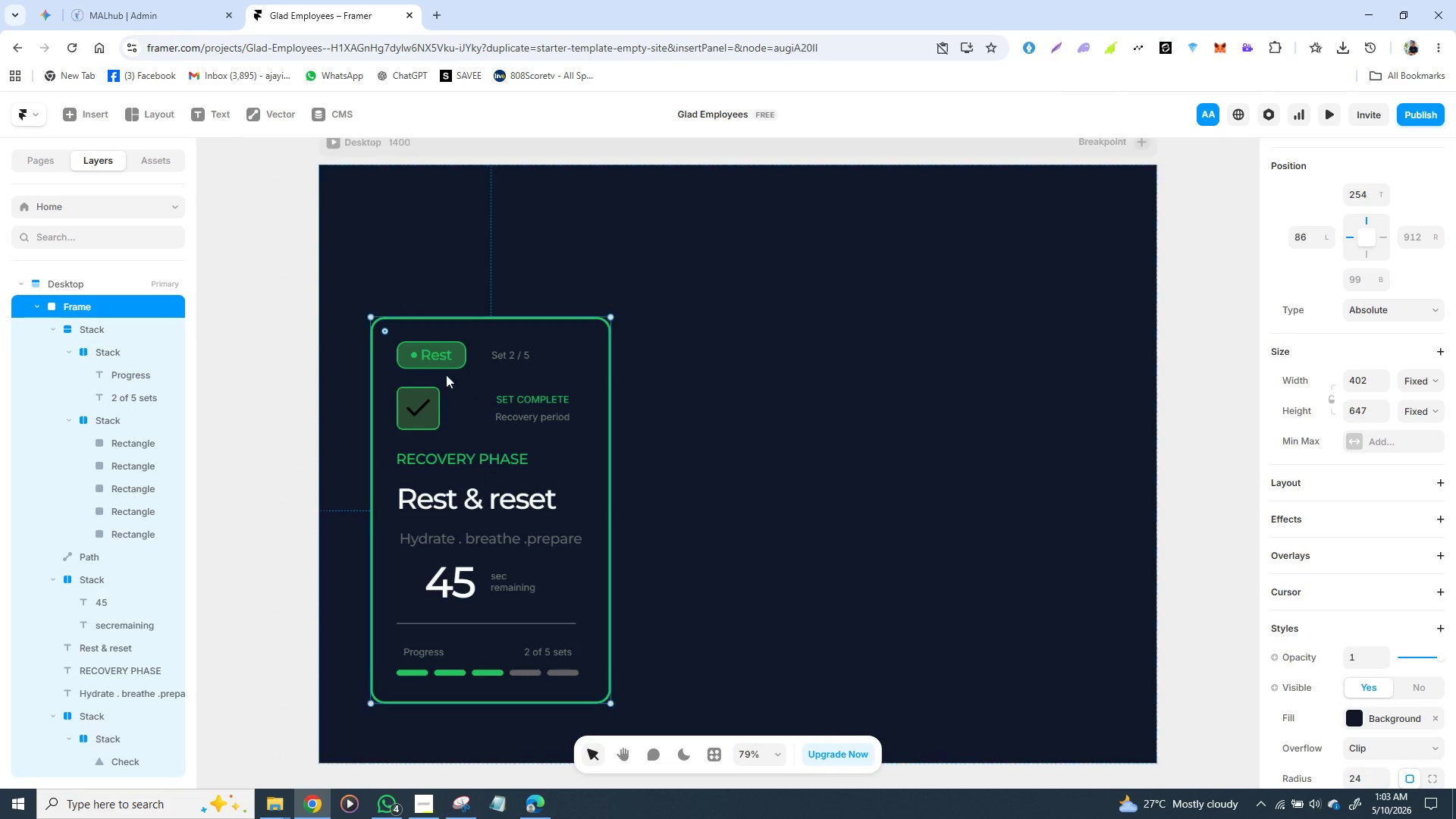 
wait(12.12)
 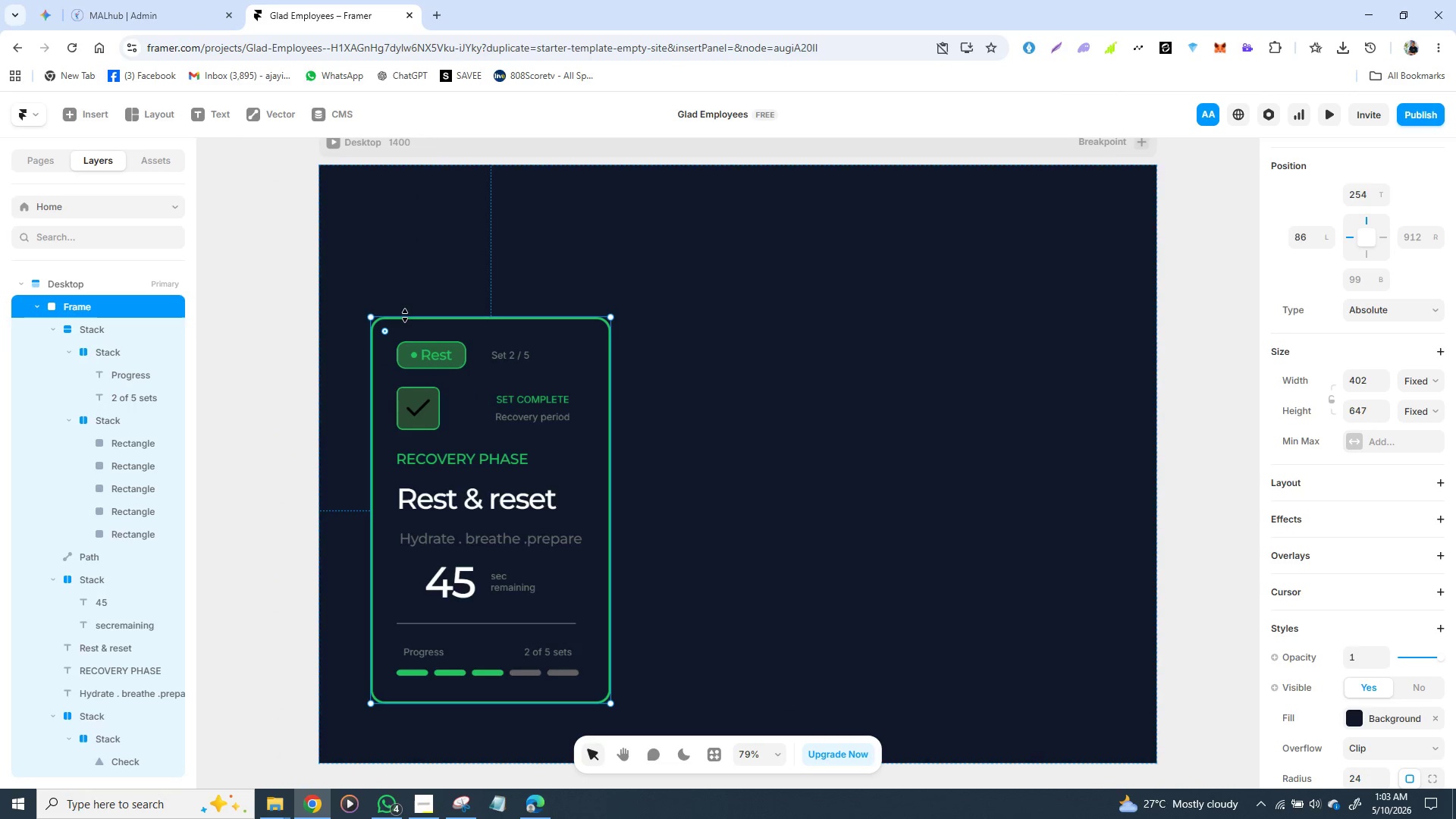 
key(Control+D)
 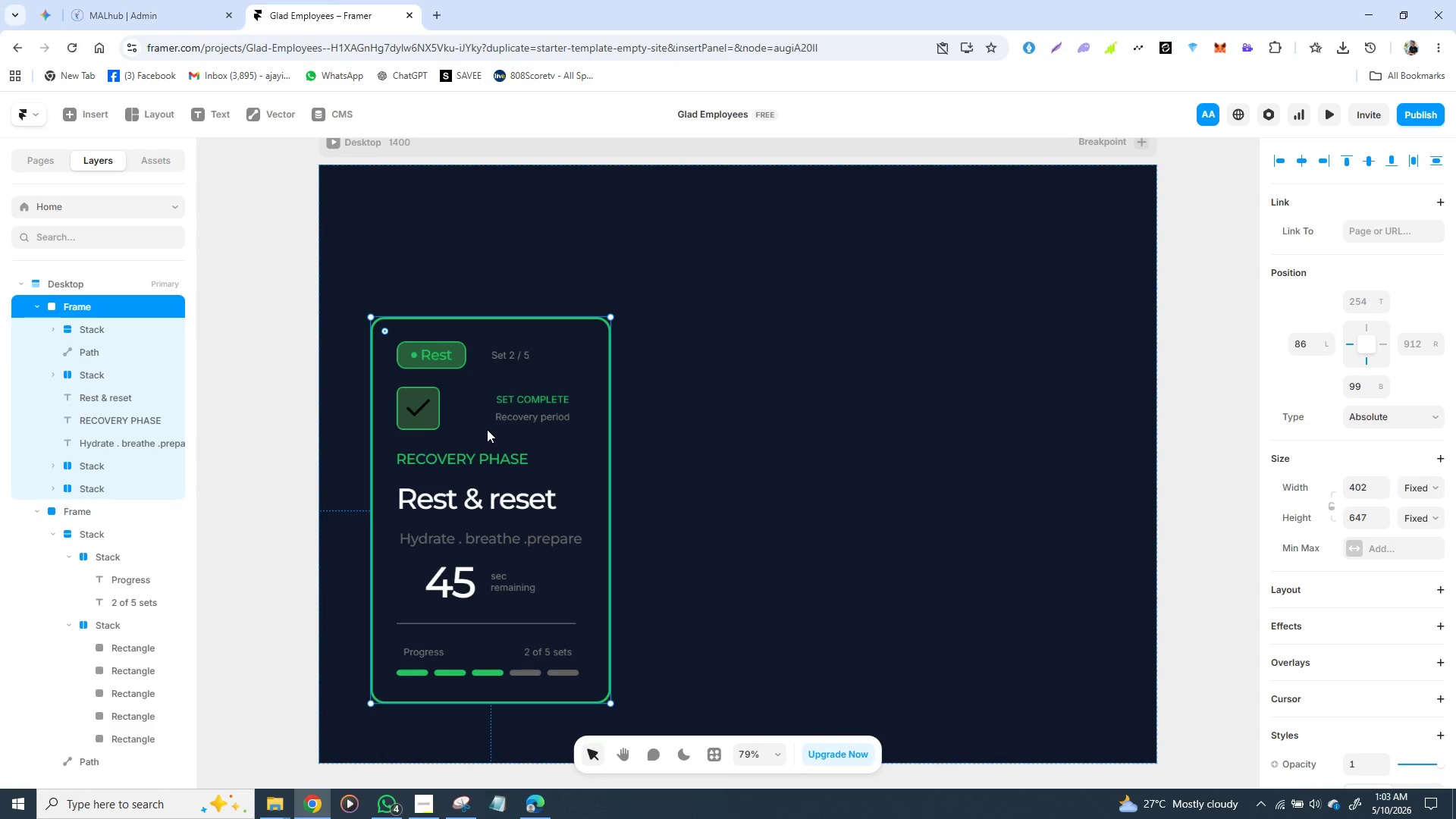 
left_click_drag(start_coordinate=[486, 424], to_coordinate=[759, 421])
 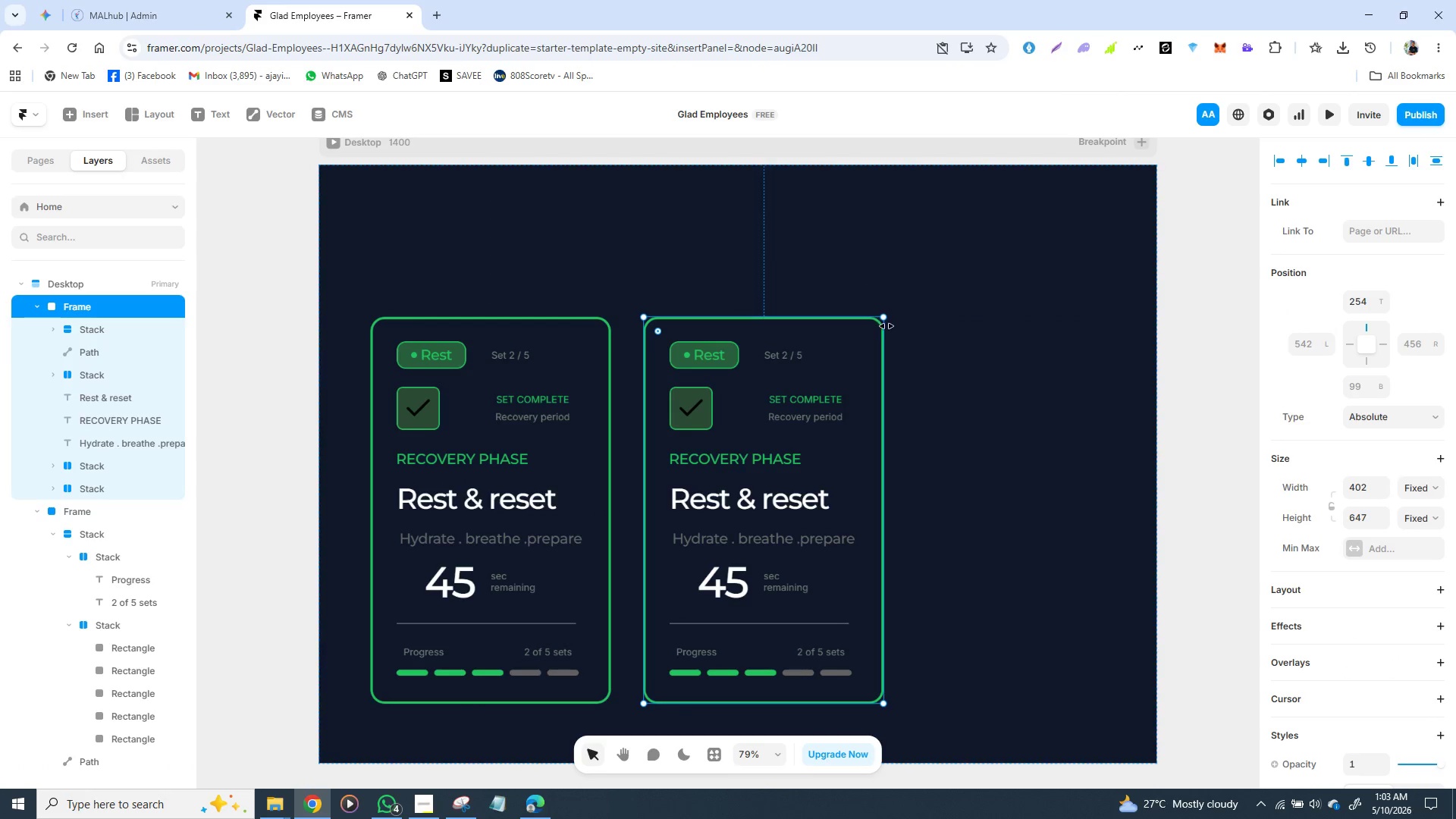 
key(Control+D)
 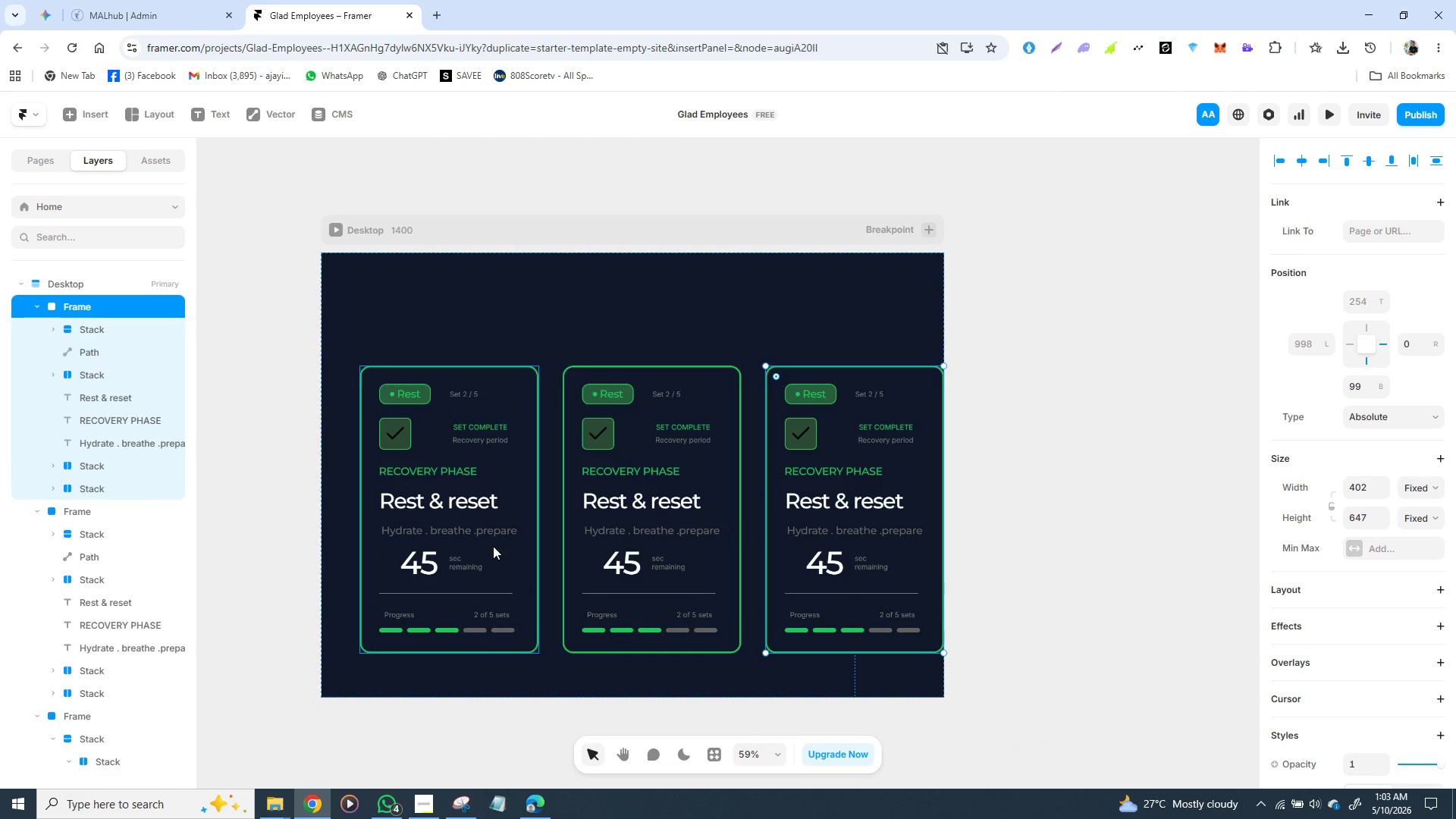 
wait(5.58)
 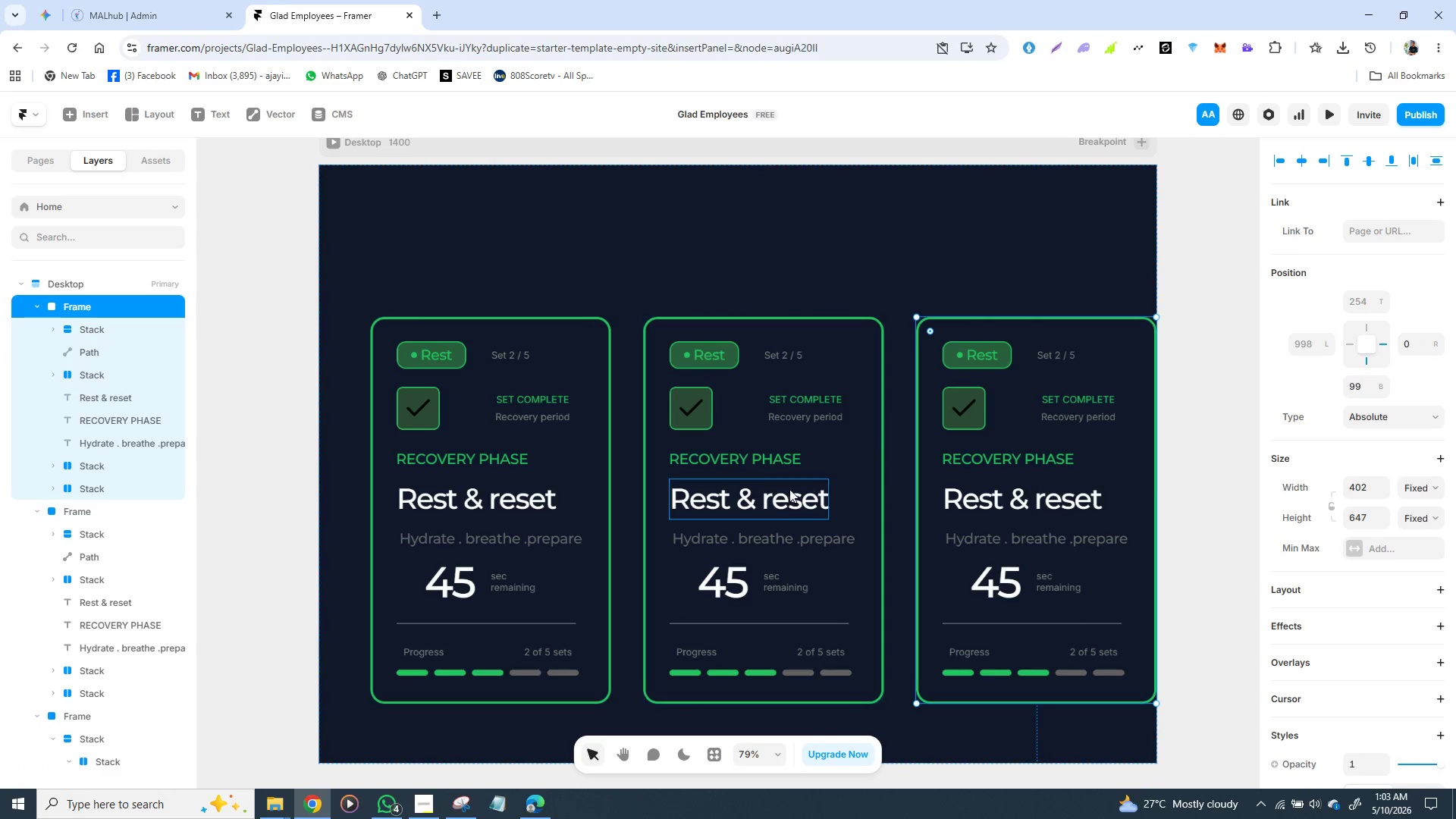 
left_click([500, 378])
 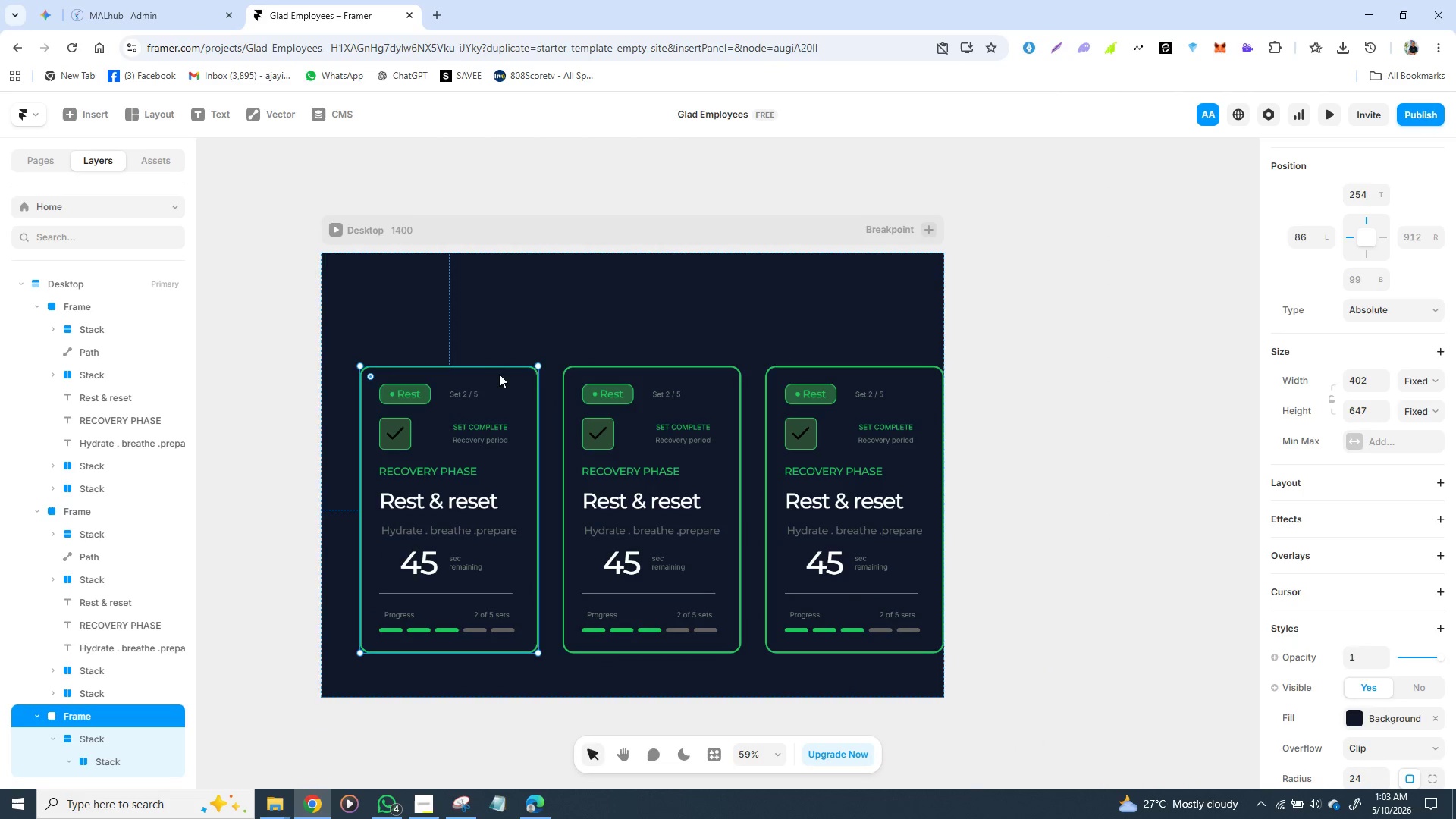 
hold_key(key=ShiftLeft, duration=1.53)
left_click([627, 374])
 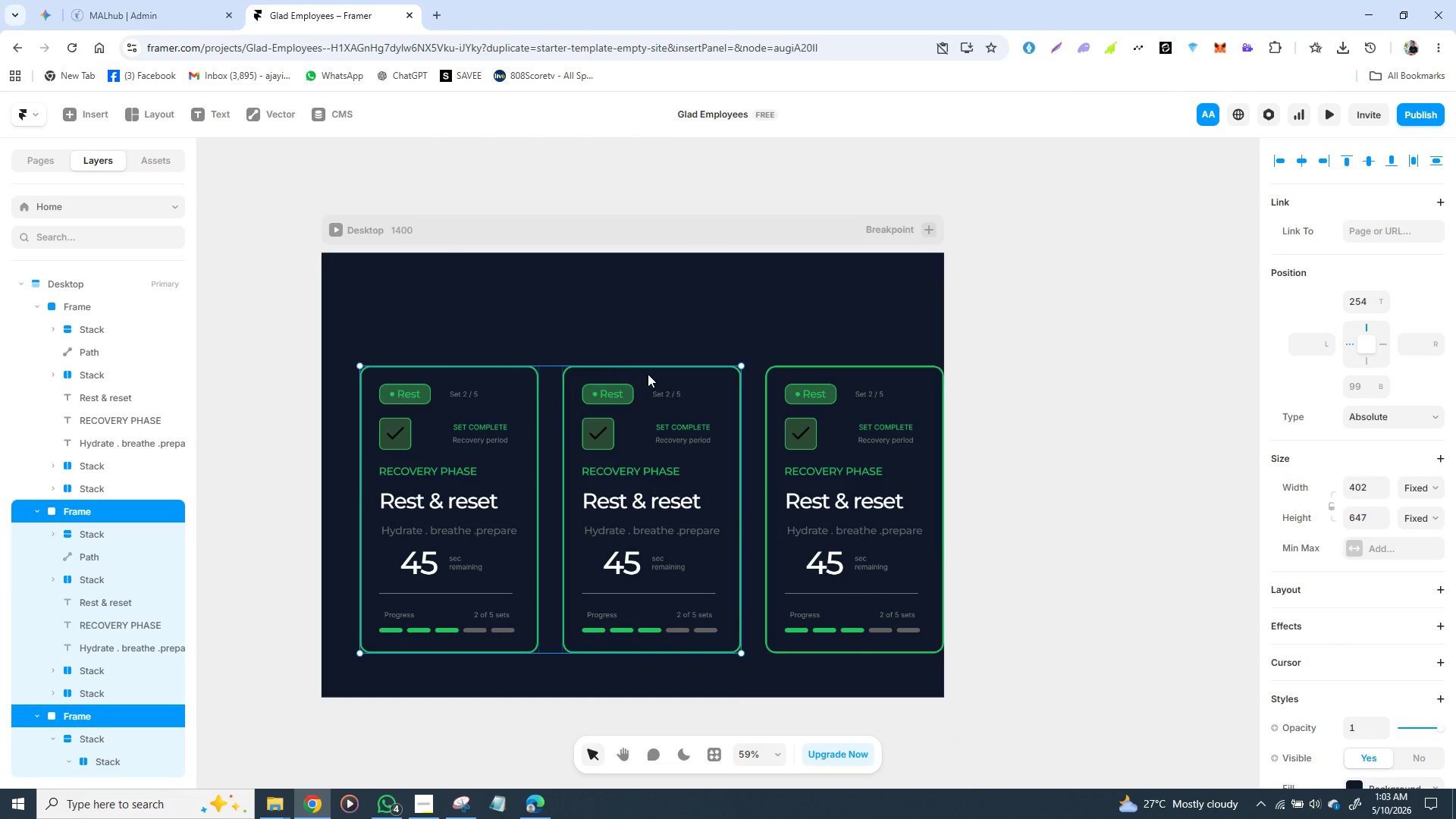 
hold_key(key=ShiftLeft, duration=1.03)
left_click([790, 374])
 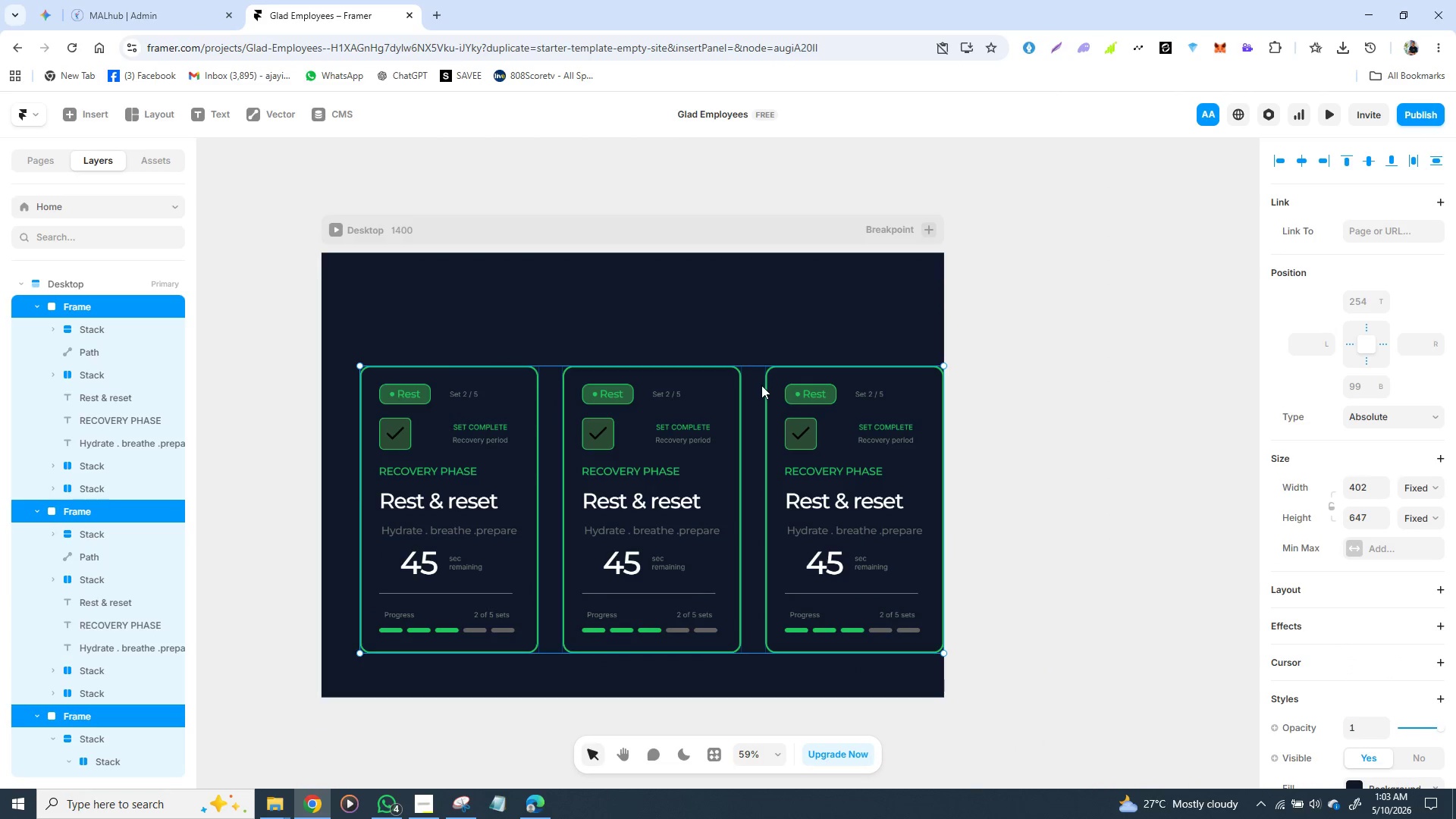 
left_click_drag(start_coordinate=[756, 392], to_coordinate=[720, 396])
 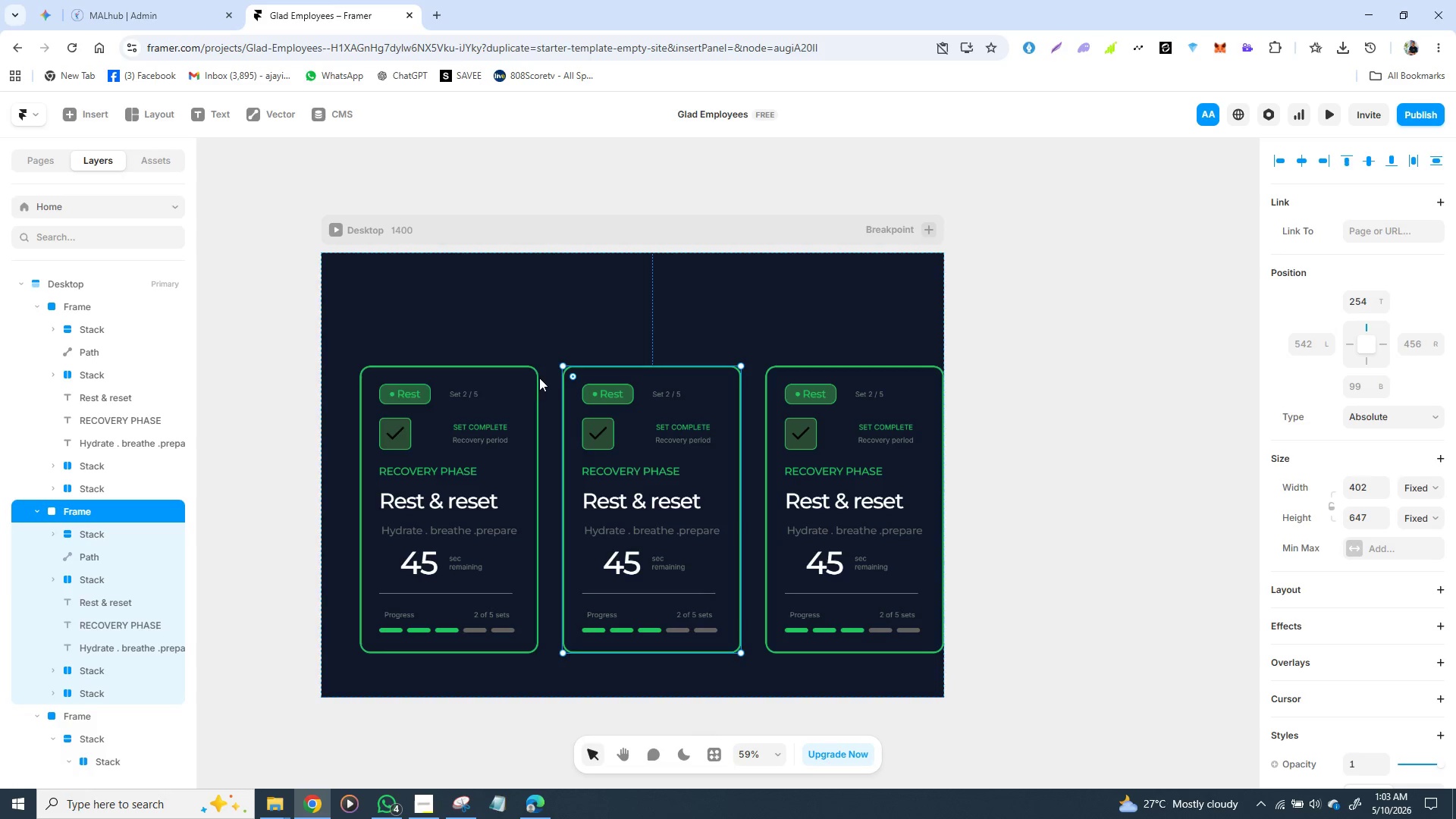 
left_click([487, 383])
 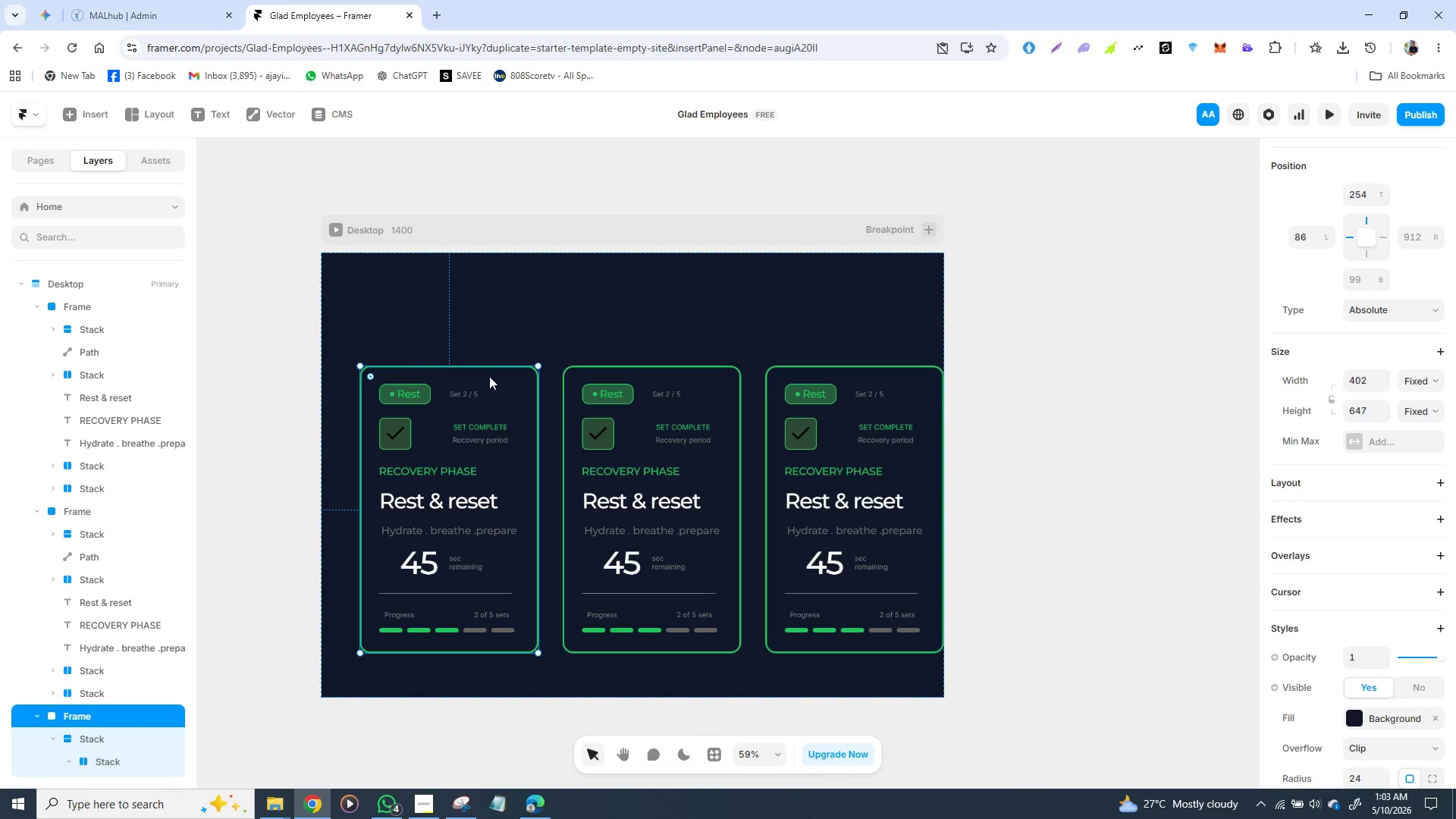 
hold_key(key=ShiftLeft, duration=1.52)
left_click([604, 366])
 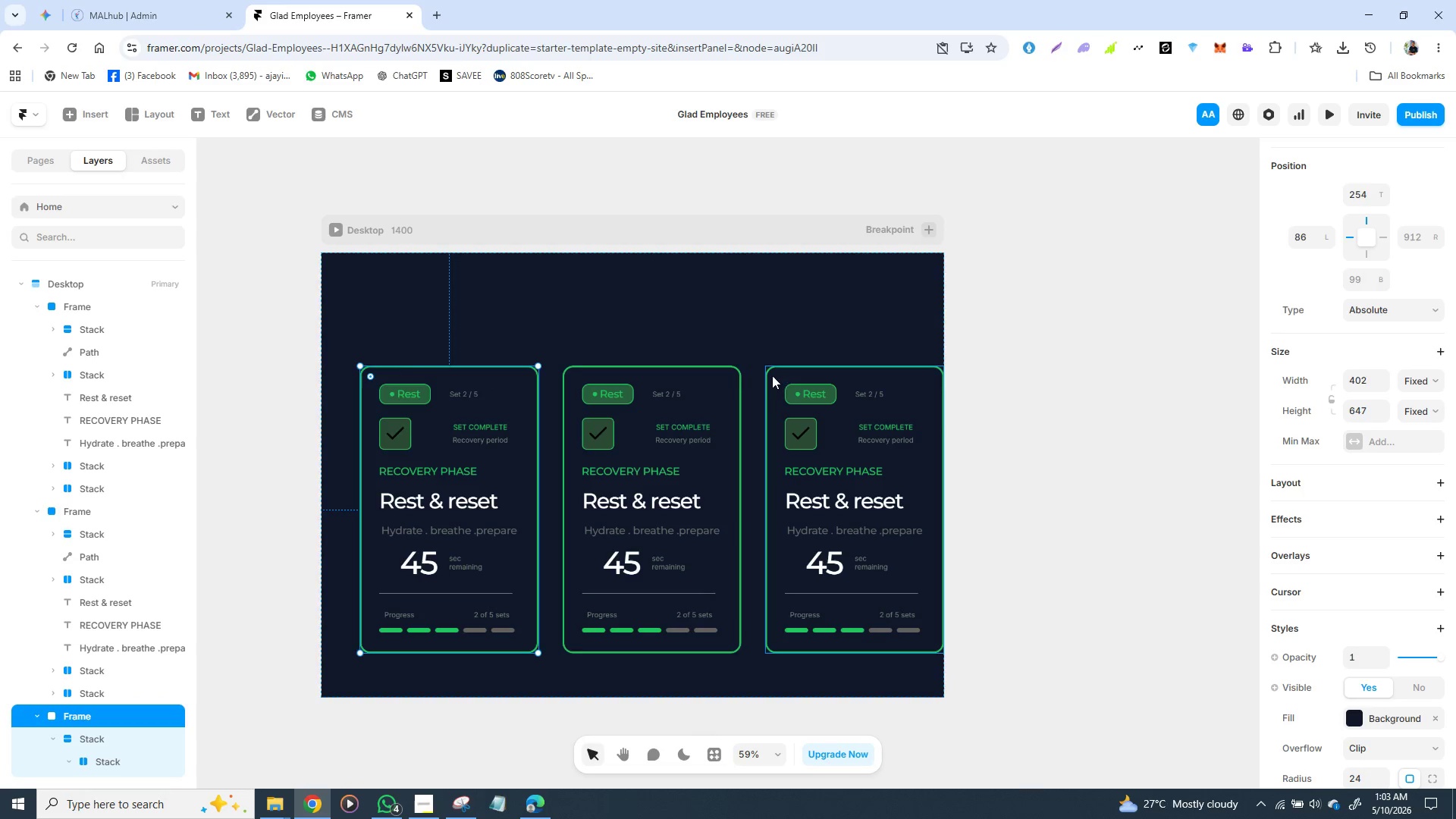 
key(Shift+ShiftLeft)
 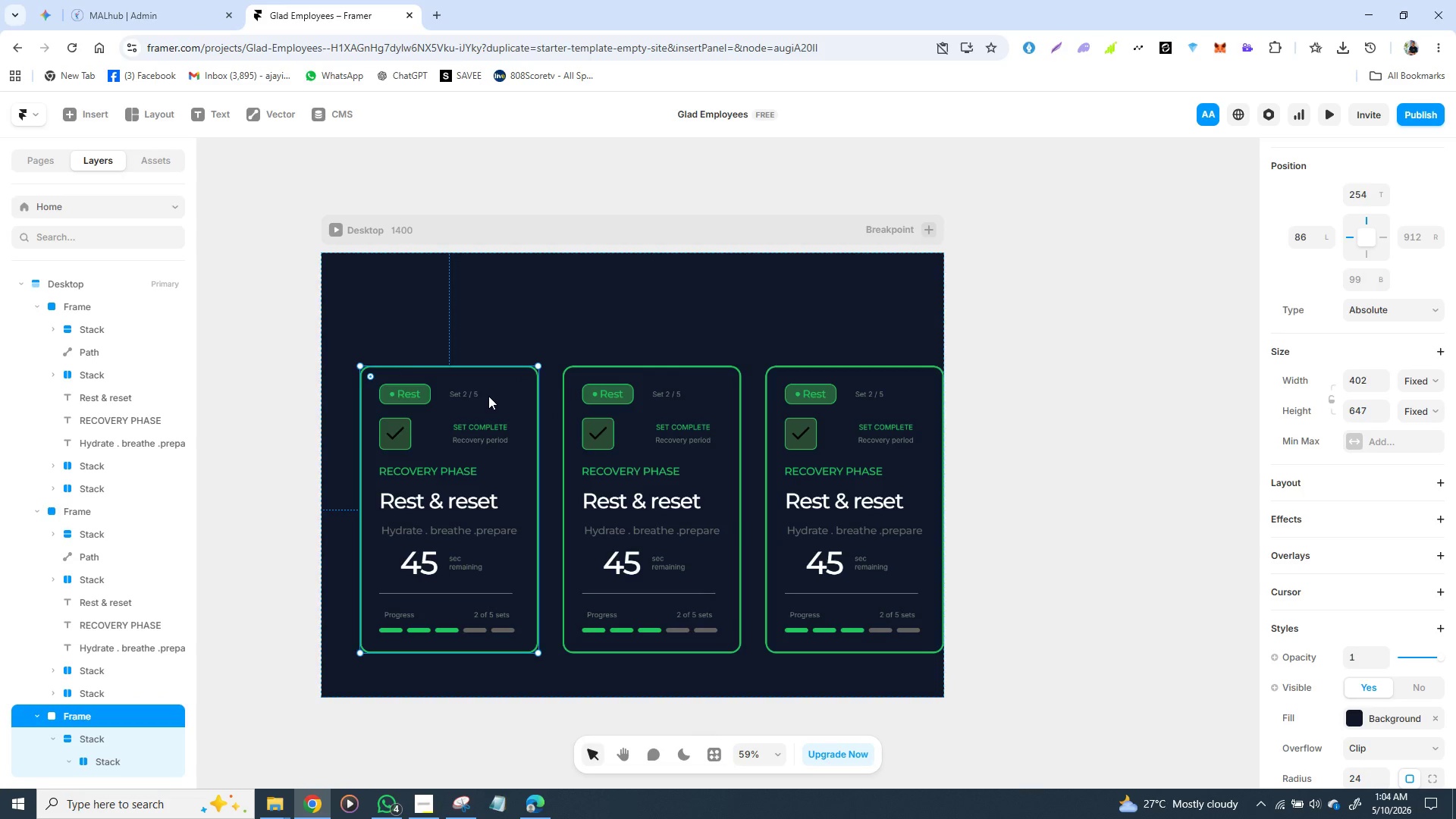 
hold_key(key=ShiftLeft, duration=1.53)
left_click([574, 382])
 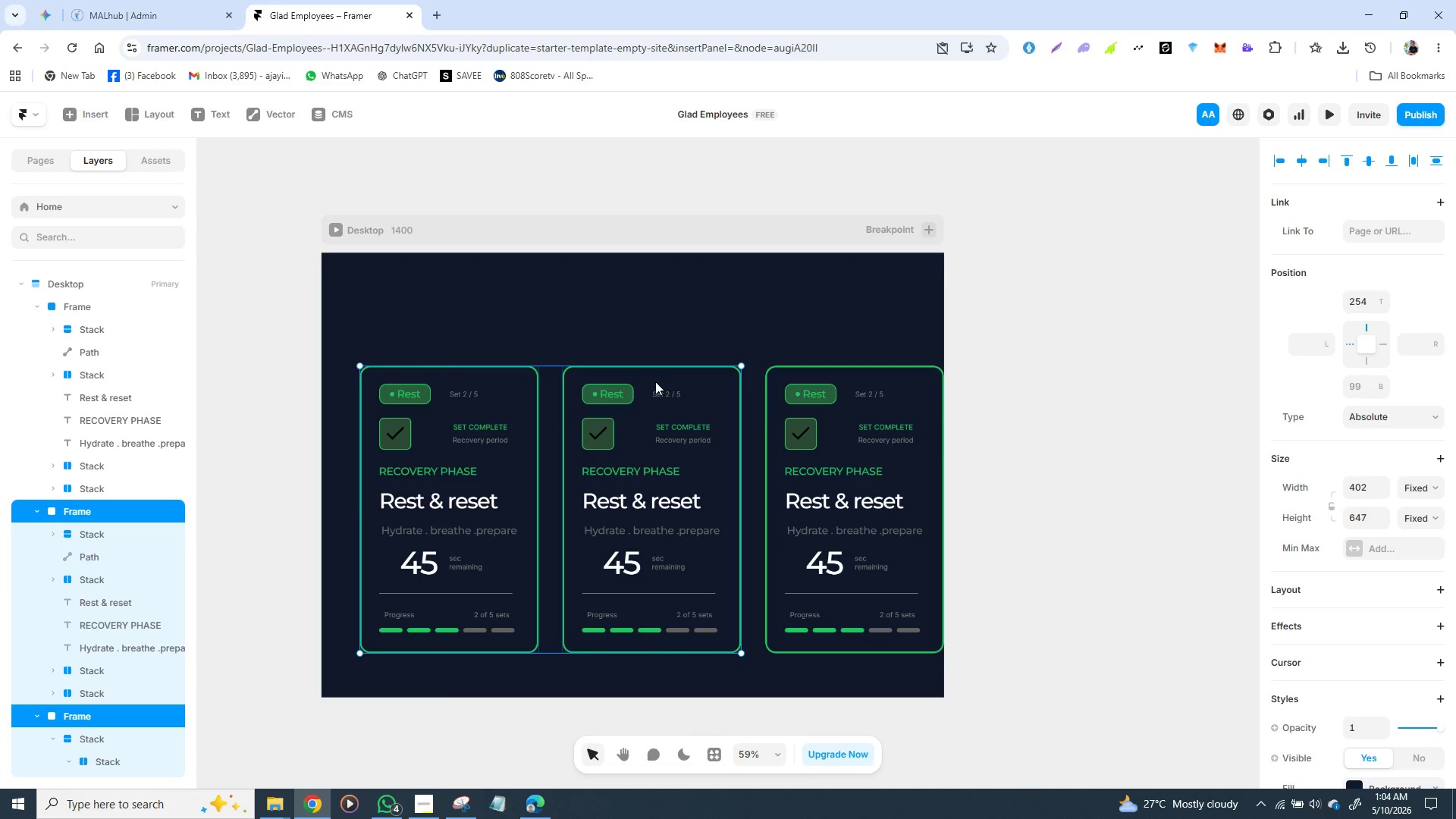 
hold_key(key=ShiftLeft, duration=0.89)
left_click([785, 380])
 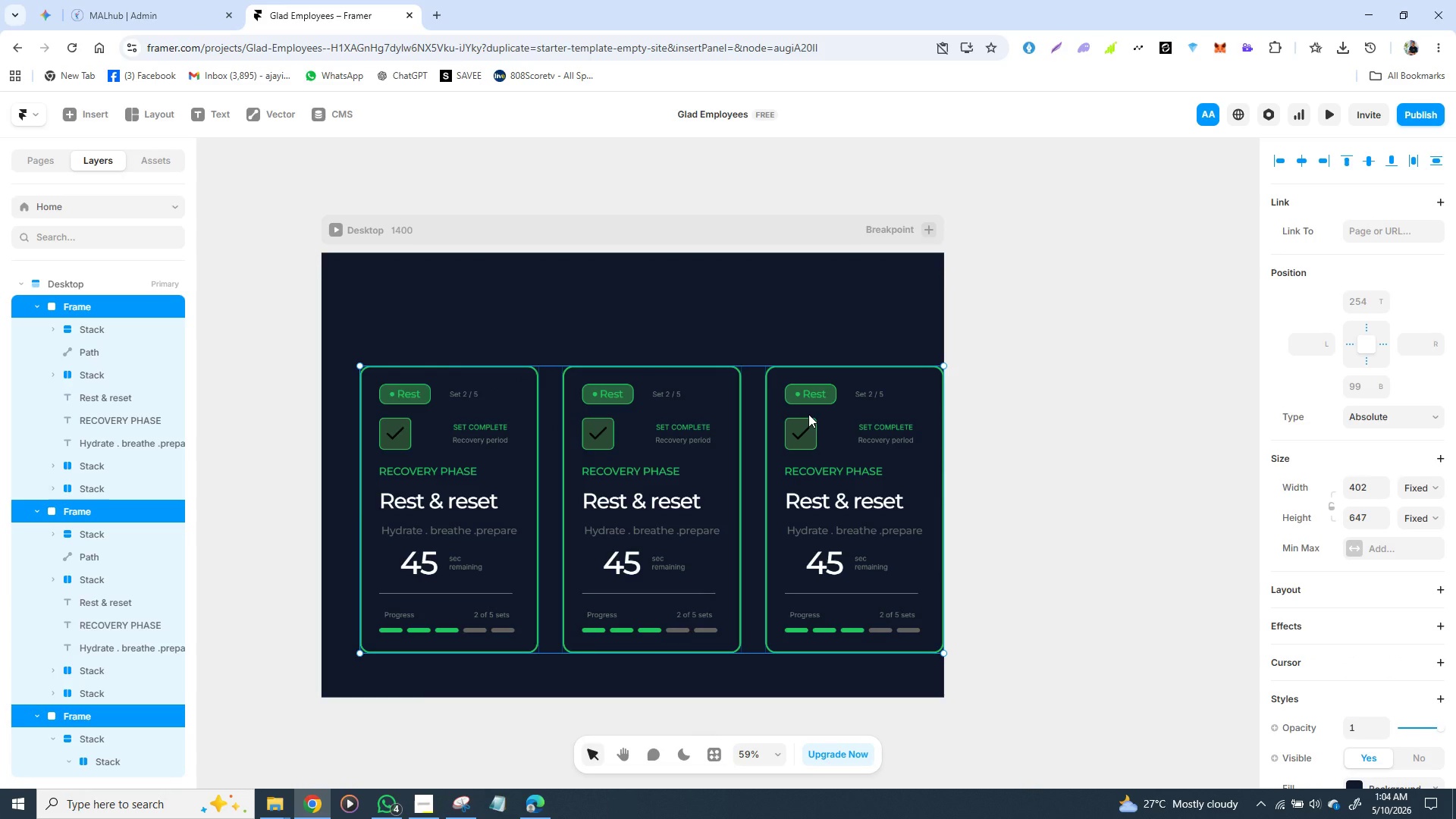 
hold_key(key=ArrowLeft, duration=0.92)
 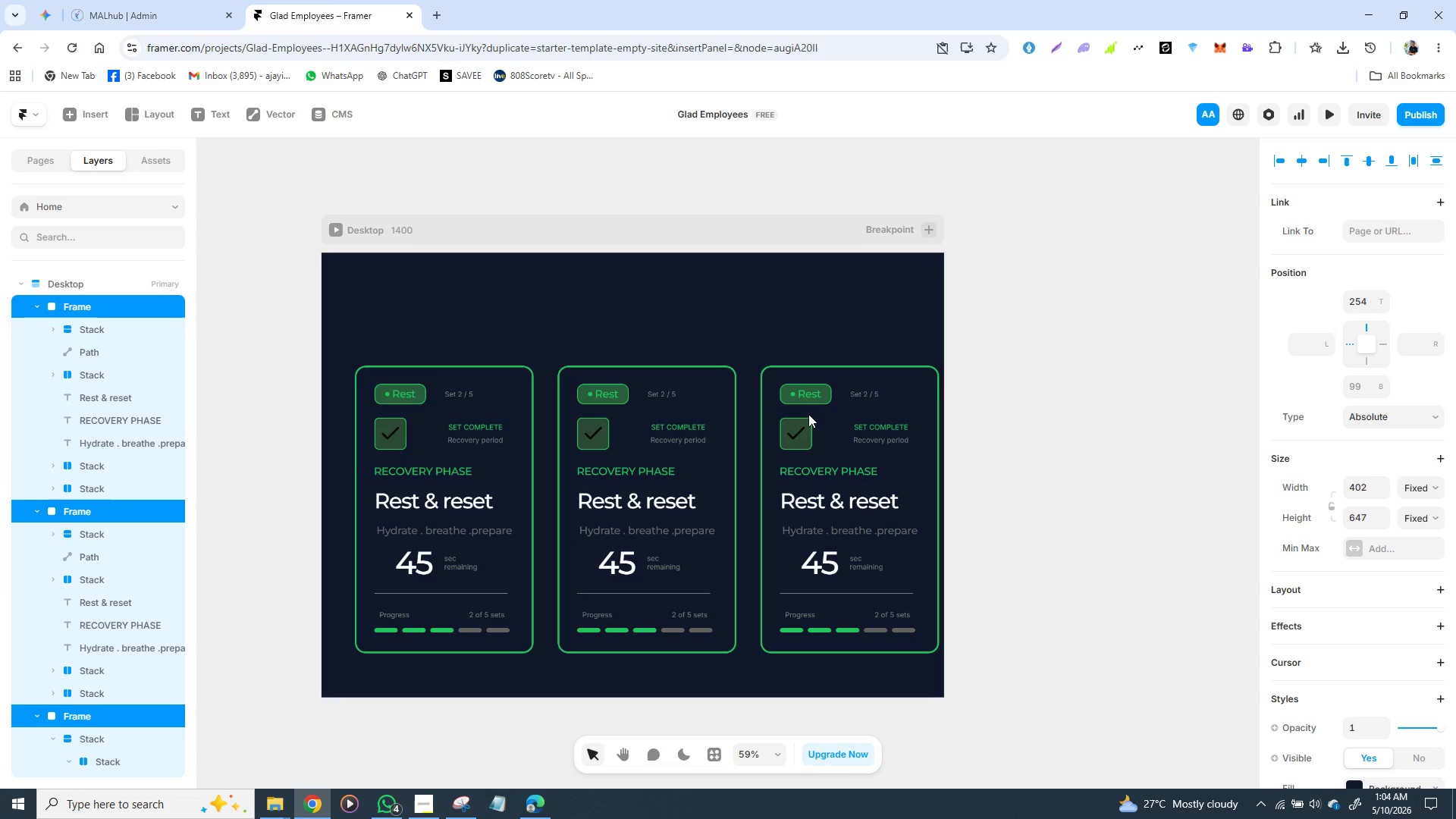 
key(Shift+ArrowLeft)
 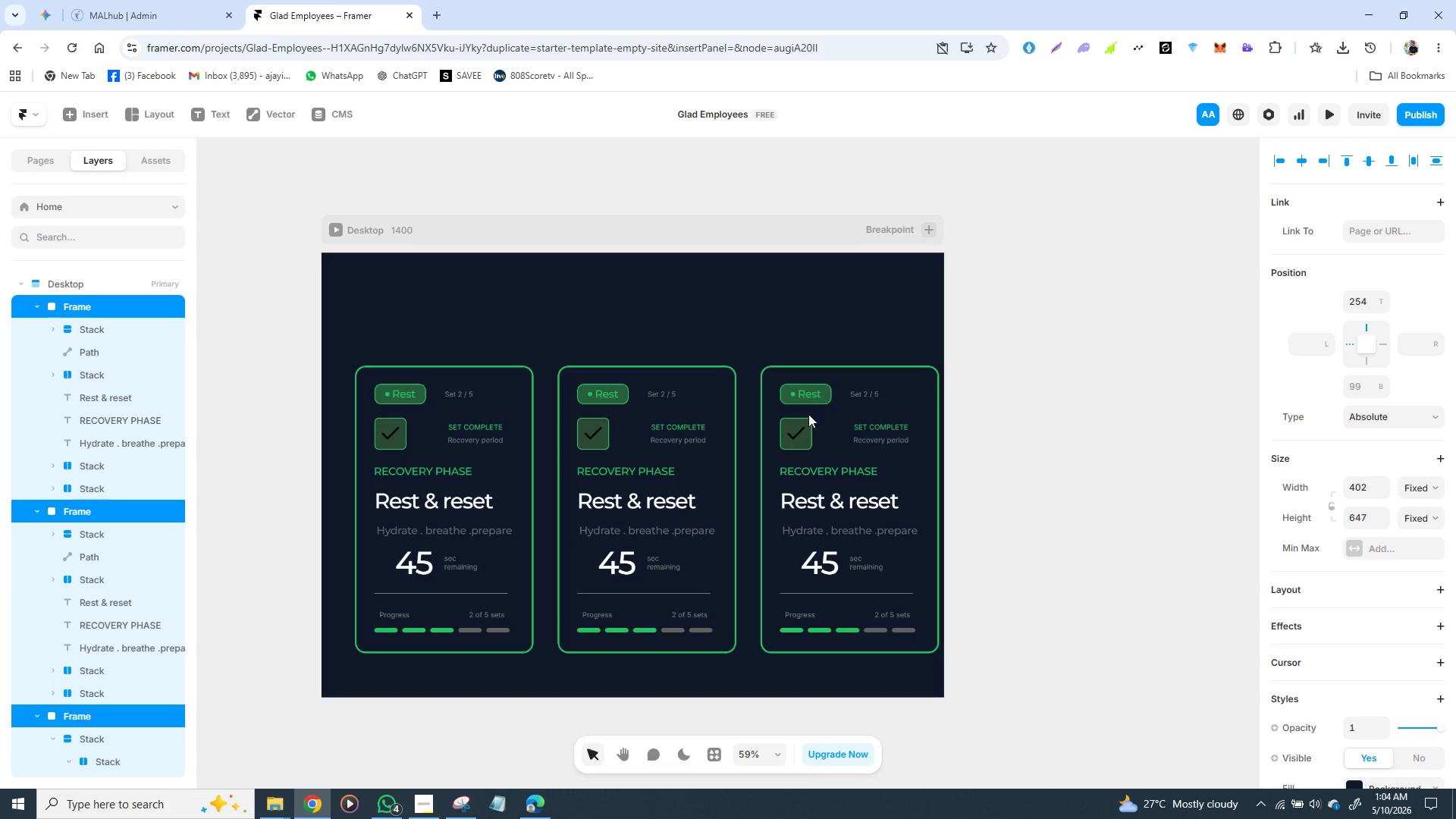 
key(Shift+ArrowLeft)
 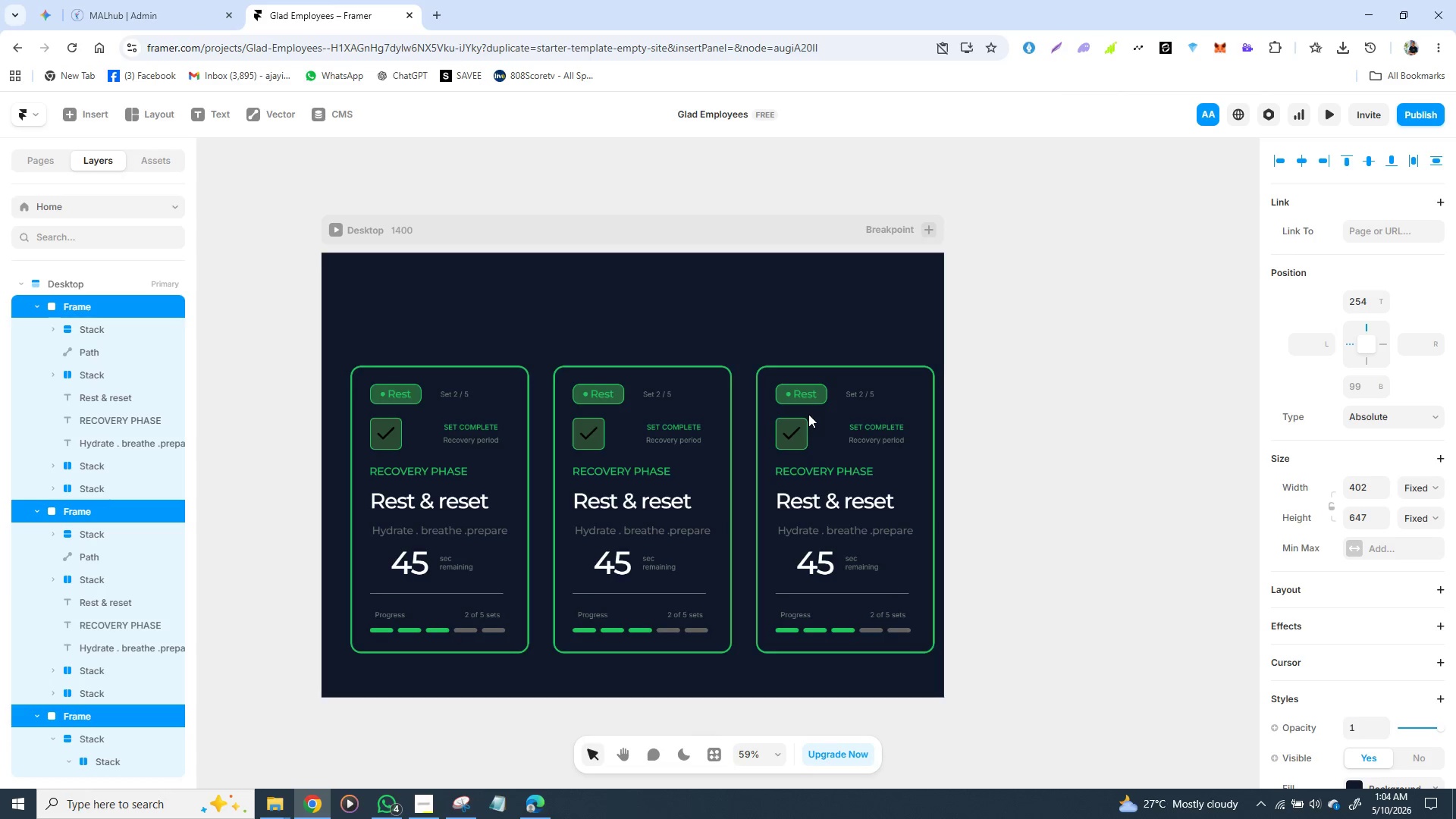 
key(Shift+ArrowLeft)
 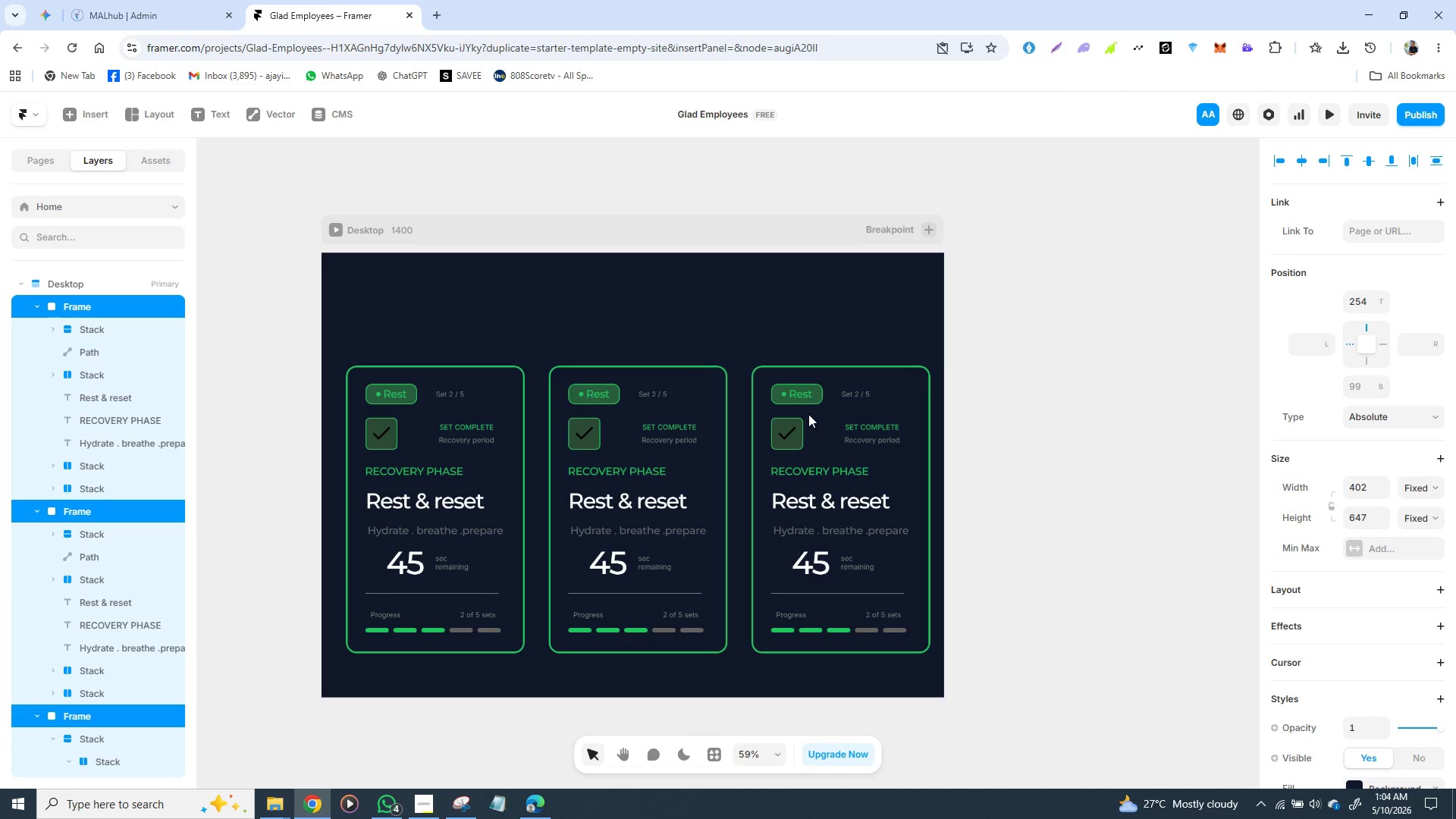 
key(Shift+ArrowLeft)
 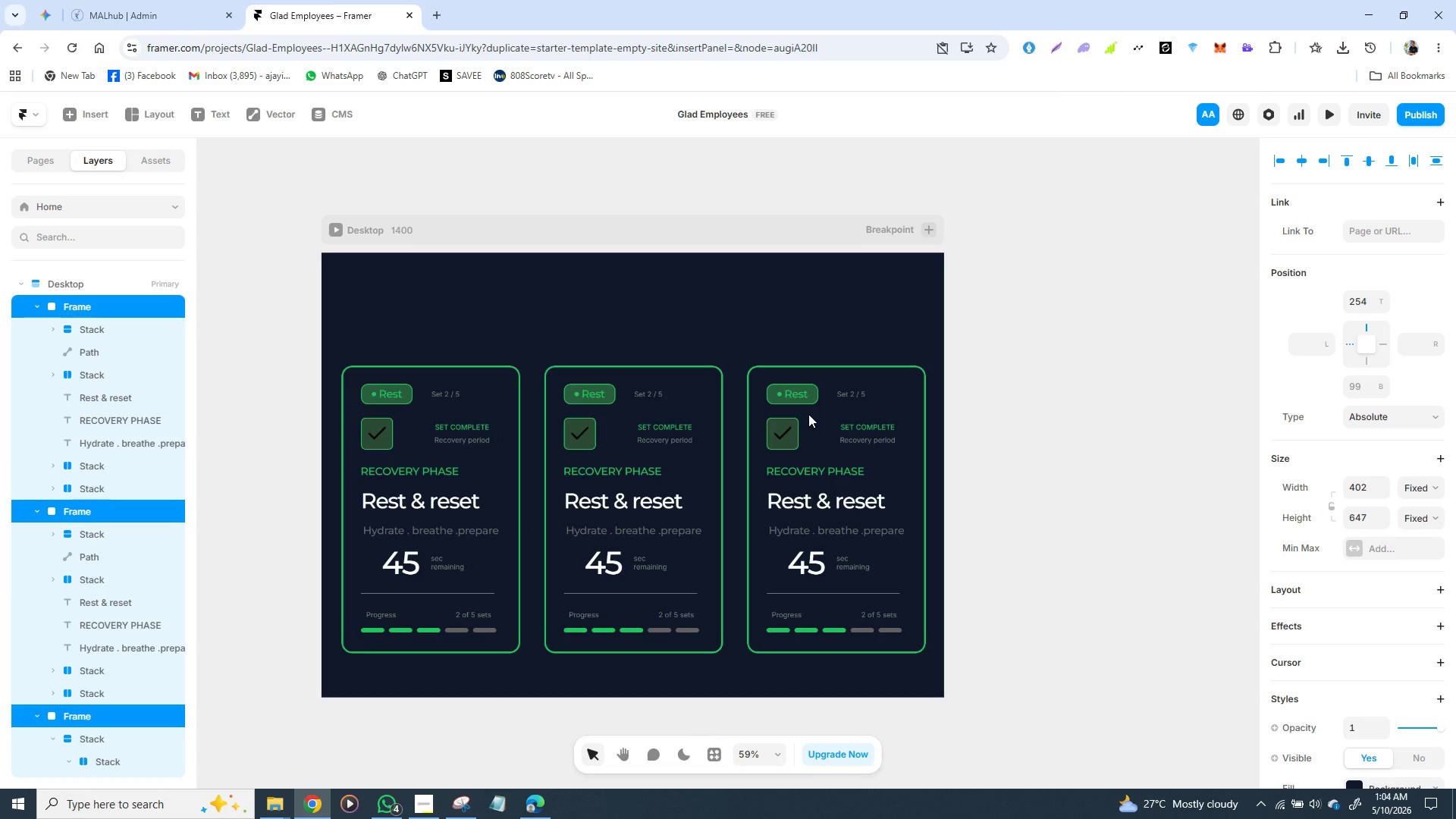 
hold_key(key=ArrowUp, duration=1.23)
 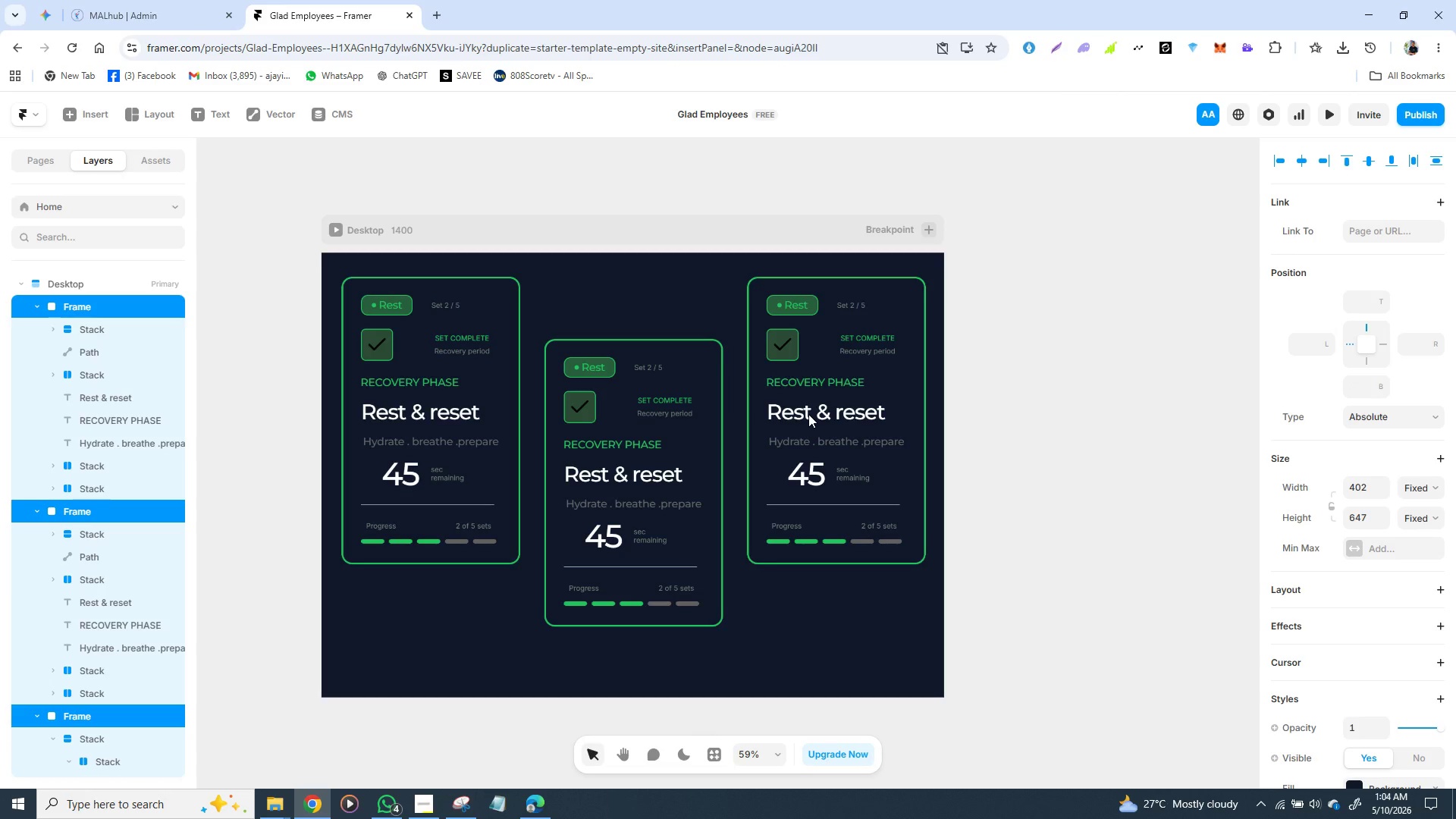 
hold_key(key=ControlLeft, duration=0.69)
 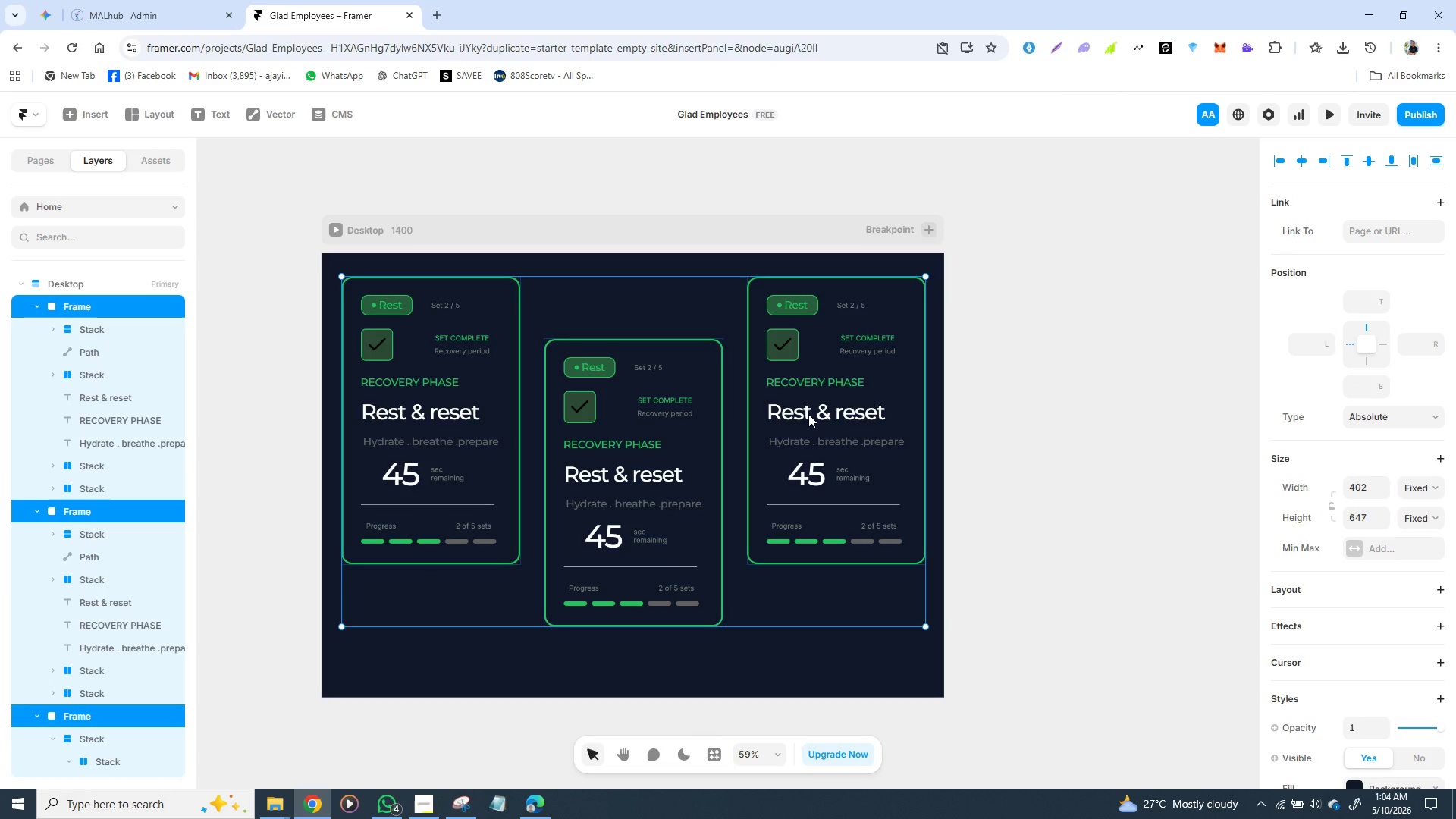 
key(Control+ArrowDown)
 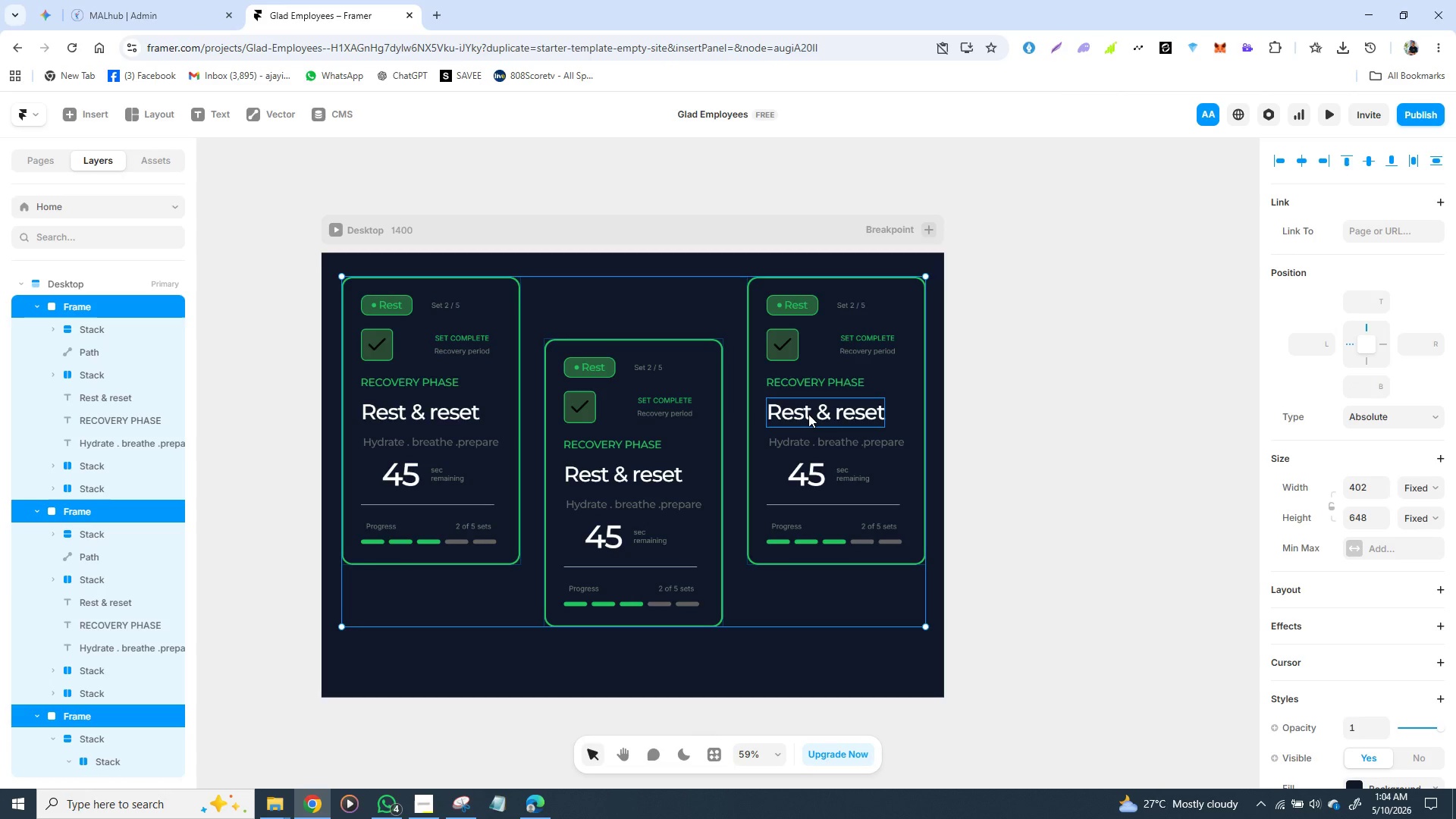 
key(Control+Z)
 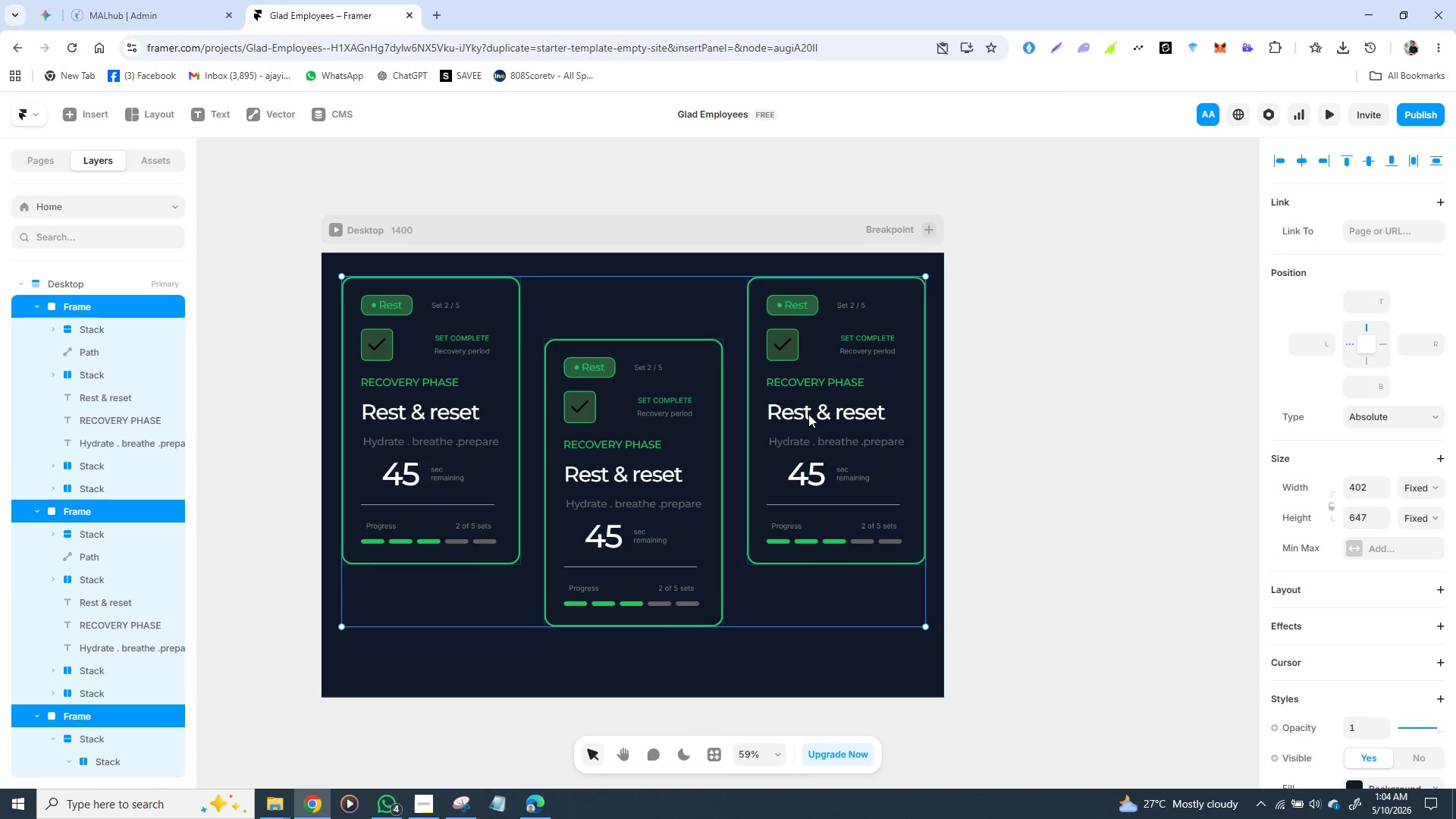 
key(Control+Z)
 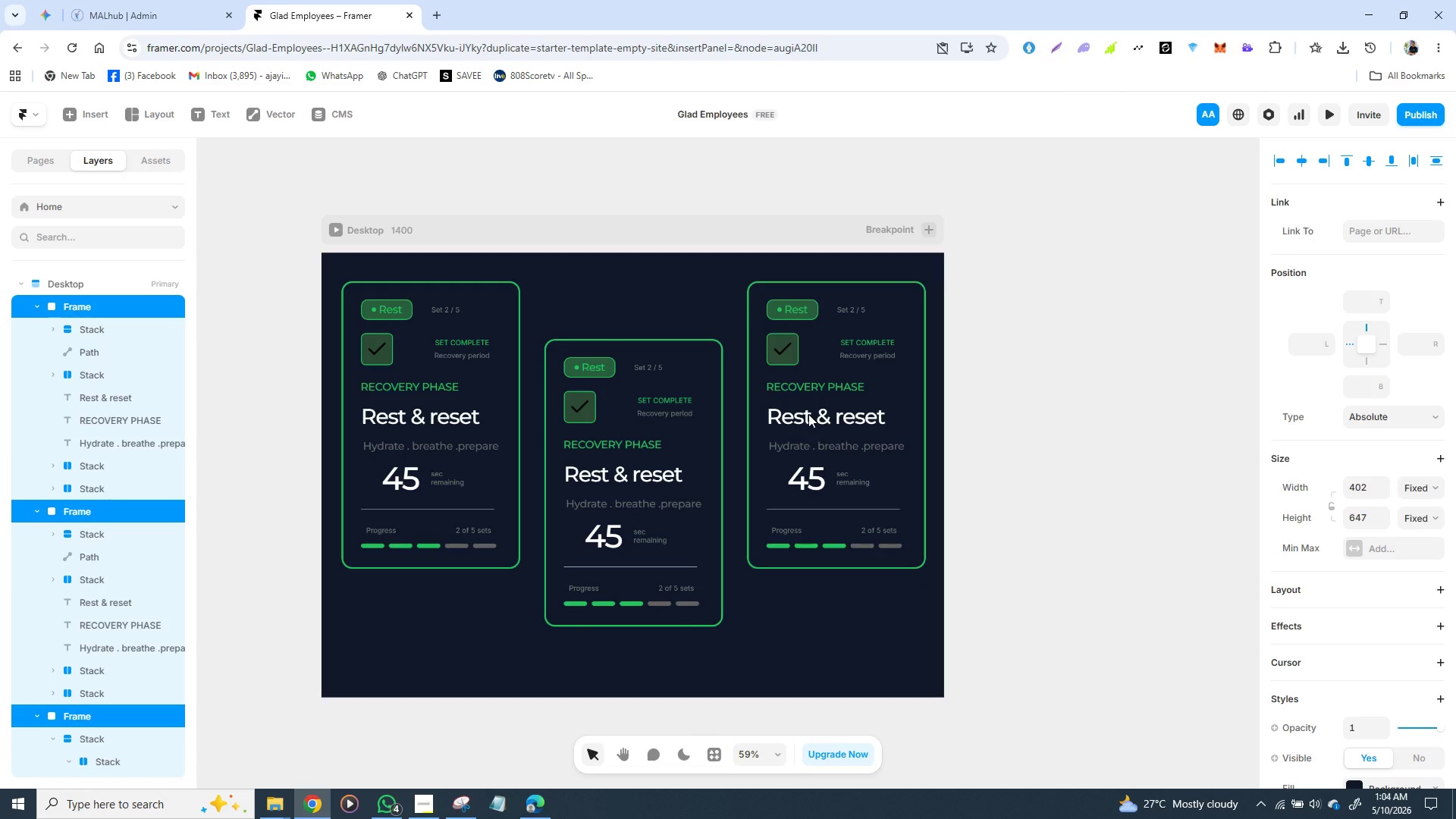 
hold_key(key=Z, duration=0.8)
 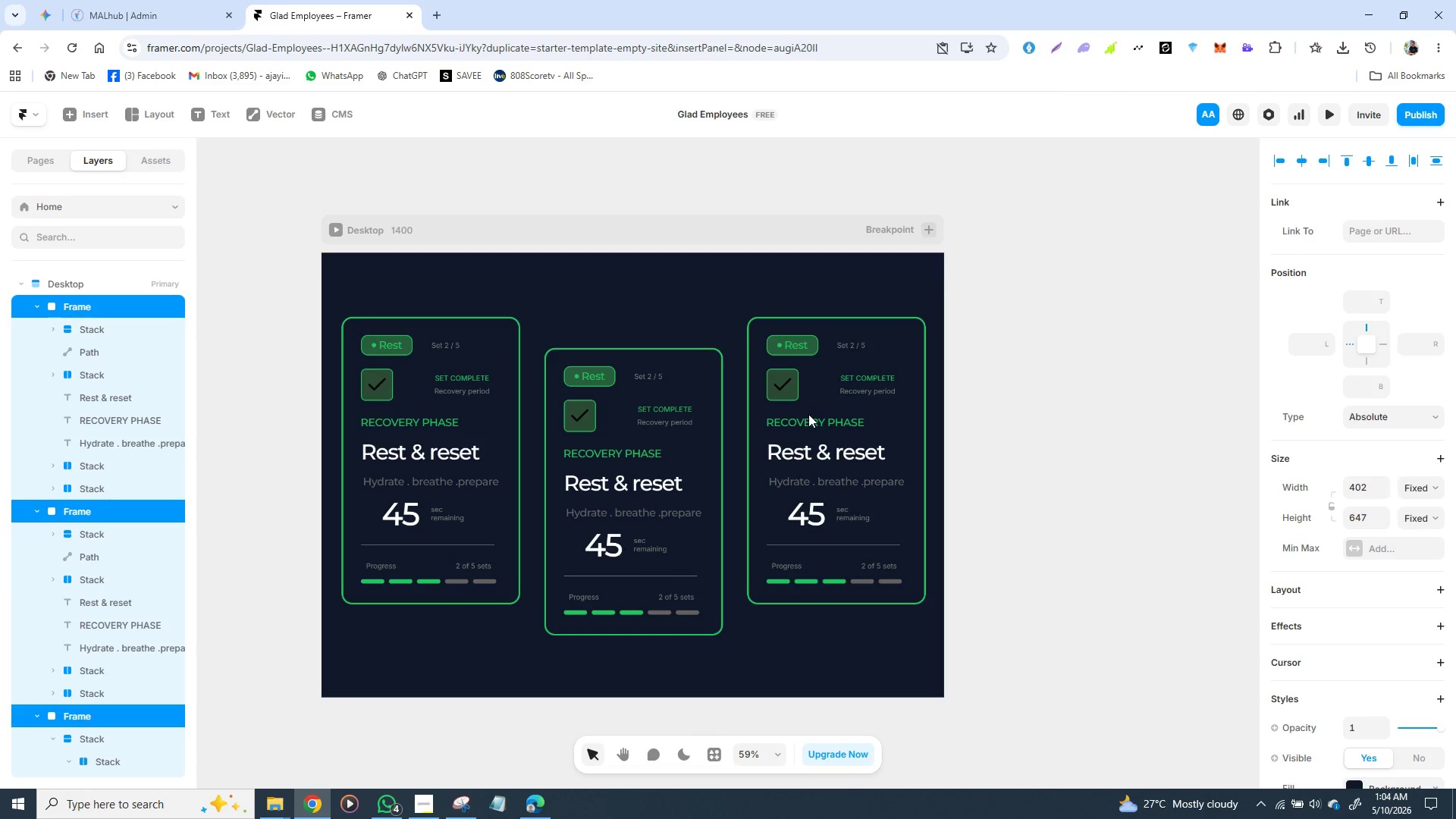 
hold_key(key=Z, duration=0.84)
 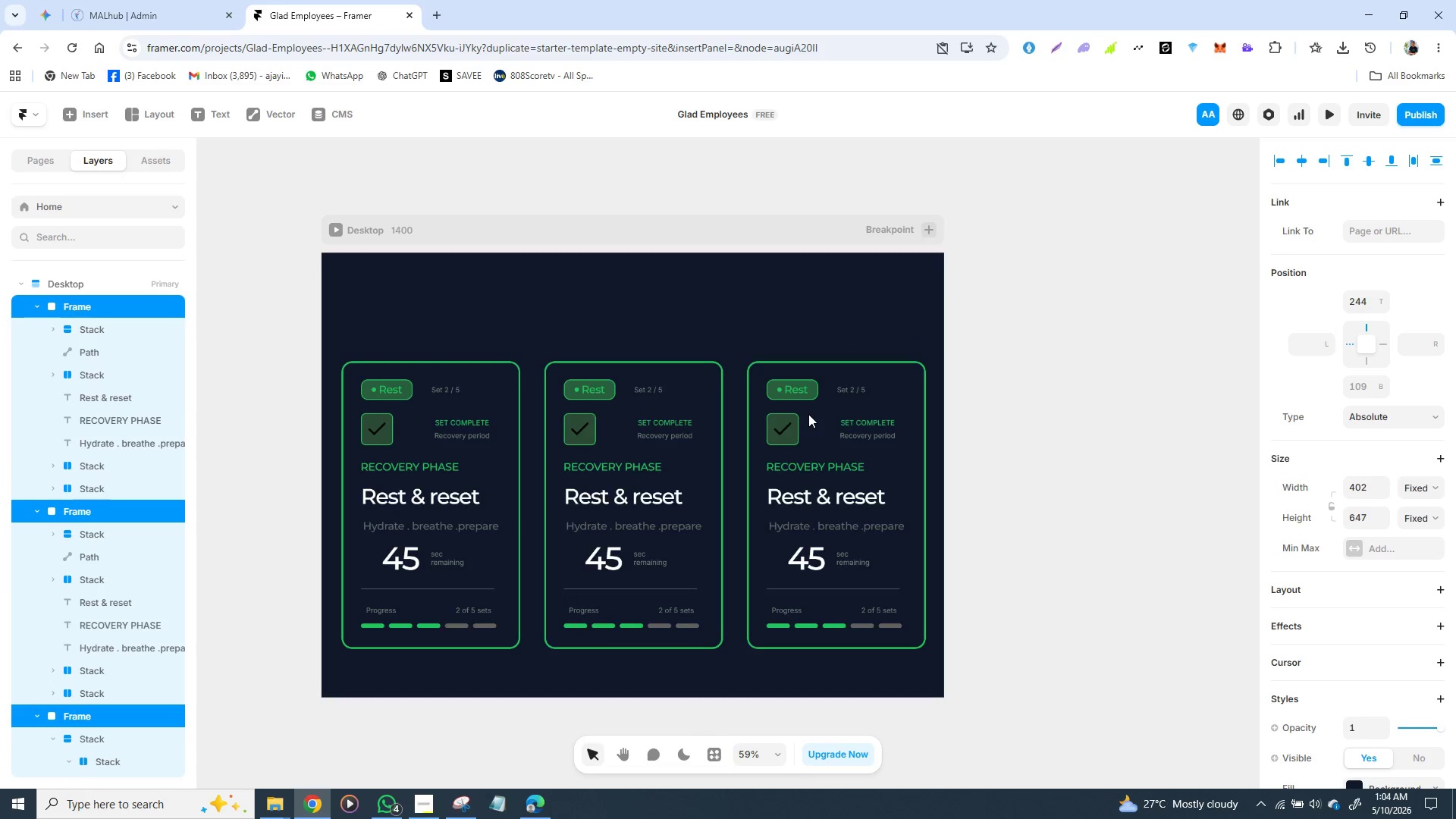 
key(Control+Z)
 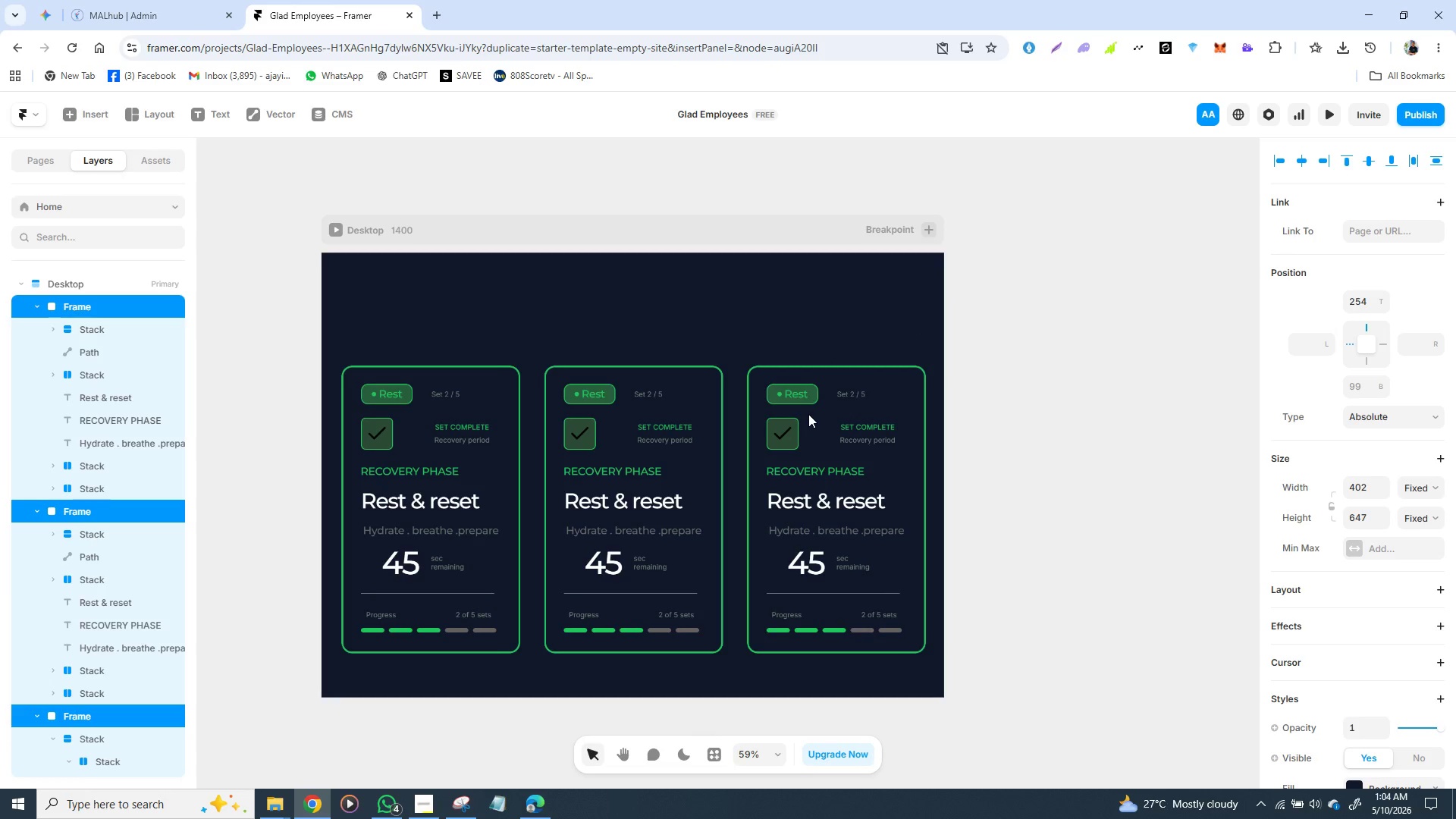 
key(Control+Z)
 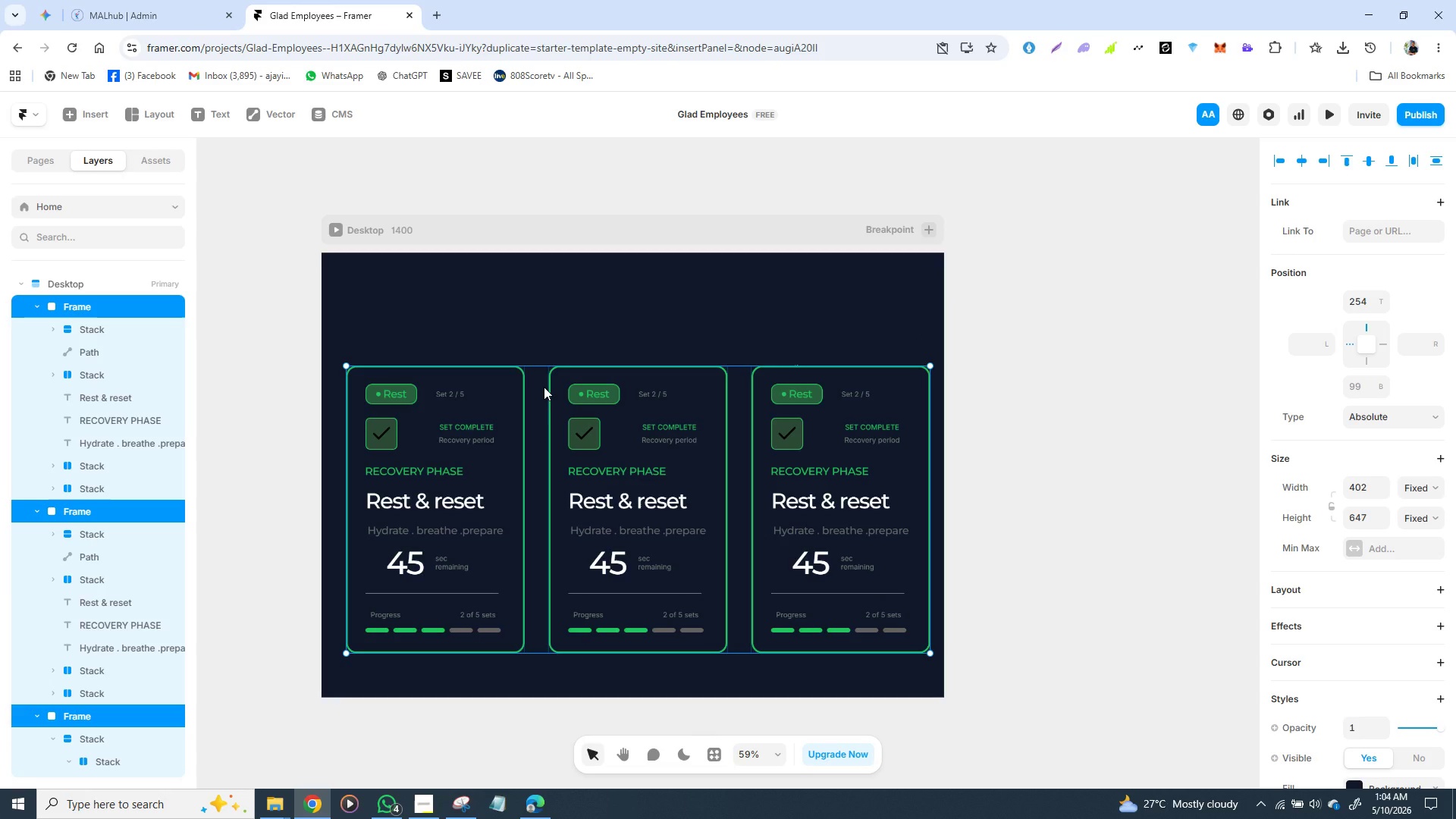 
left_click_drag(start_coordinate=[544, 387], to_coordinate=[542, 369])
 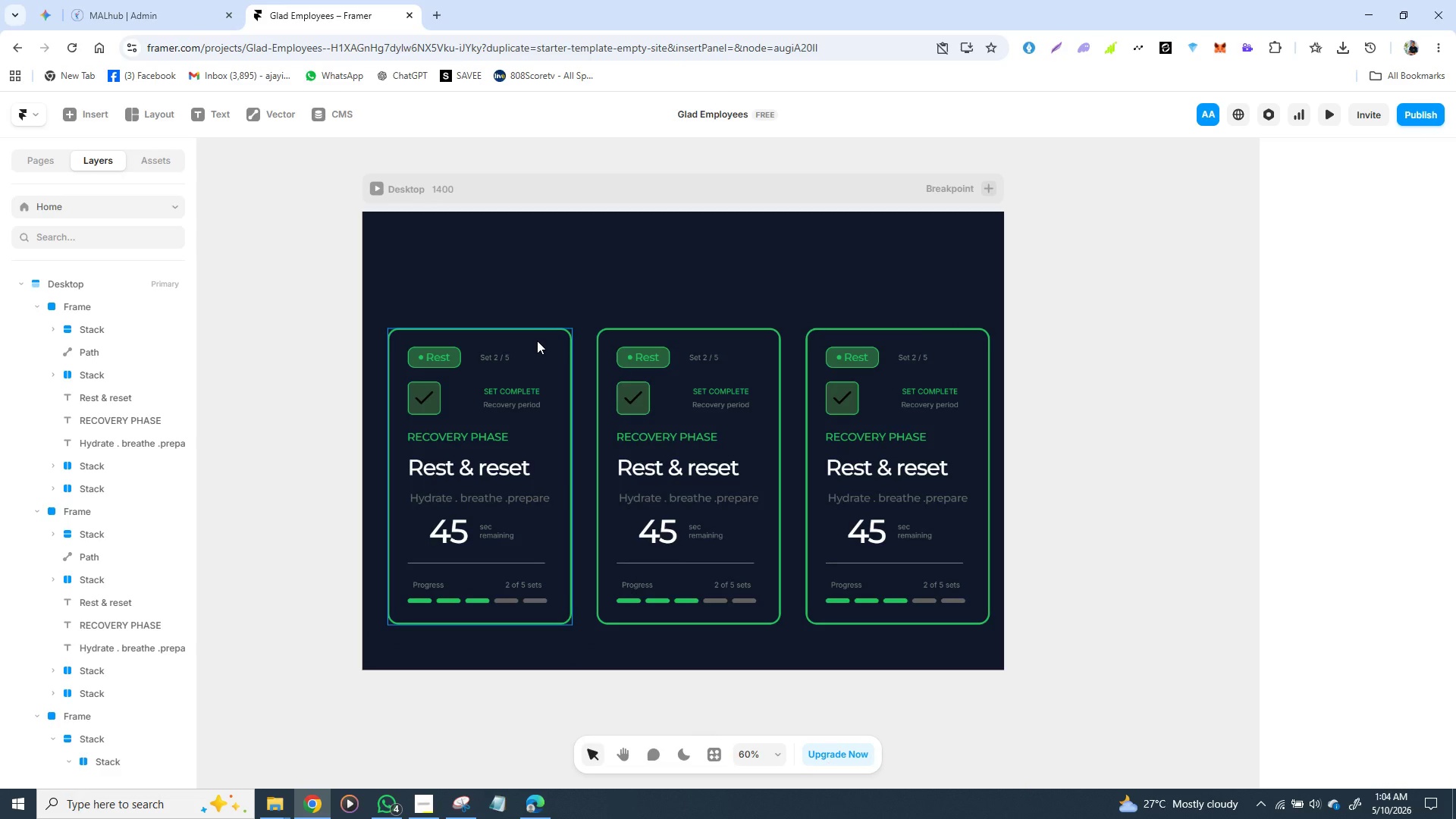 
wait(19.89)
 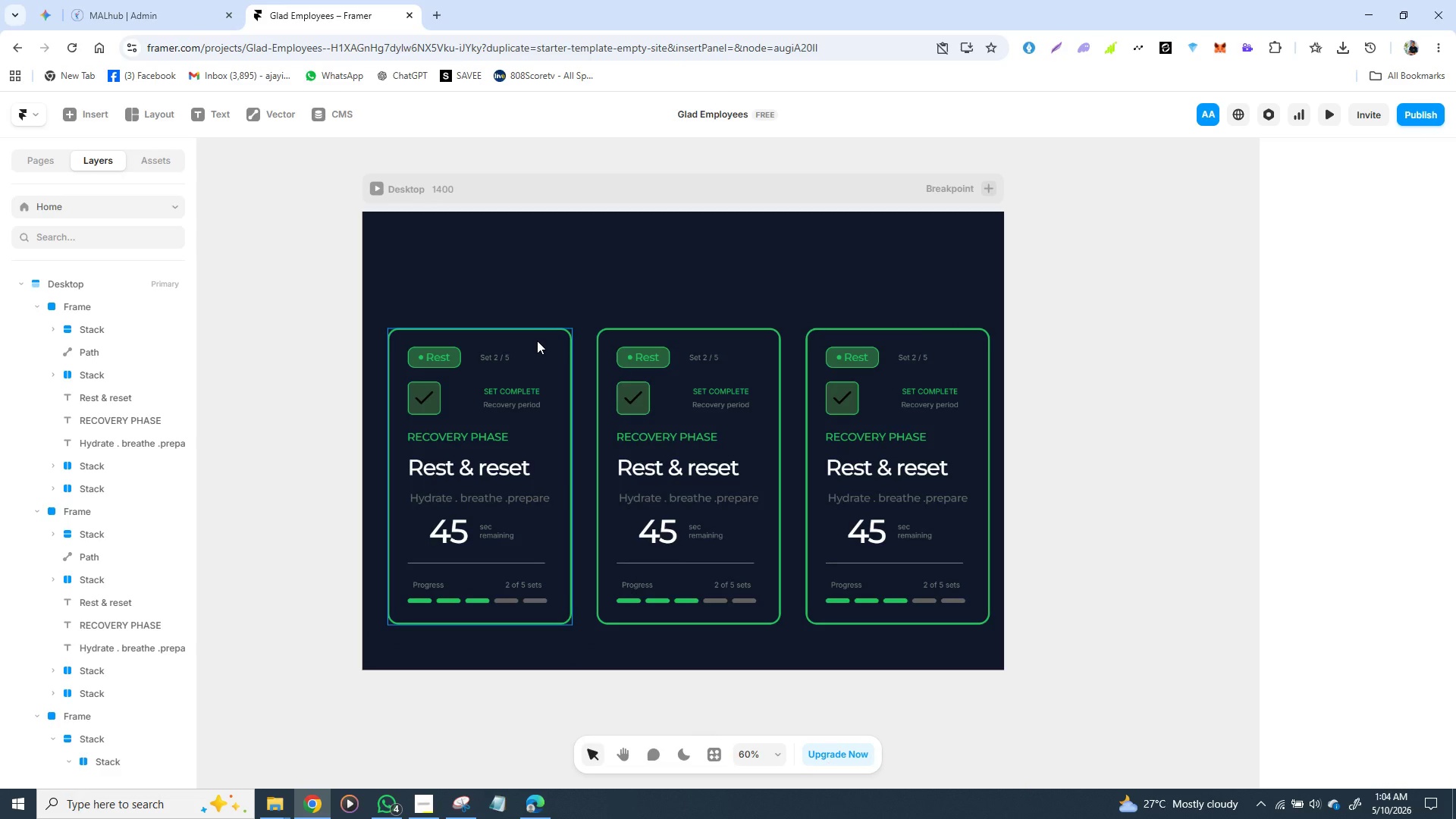 
left_click([415, 329])
 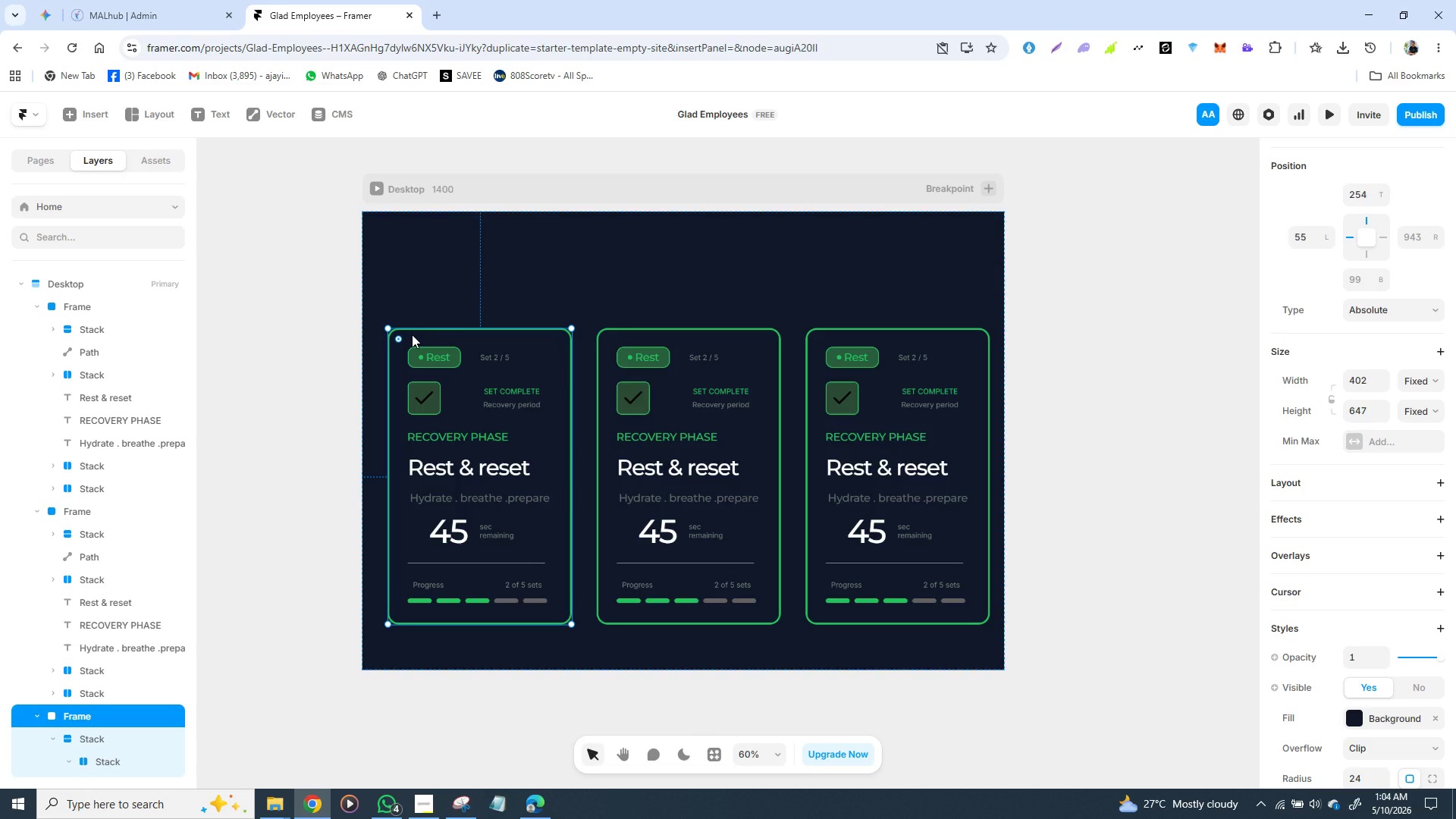 
right_click([412, 334])
 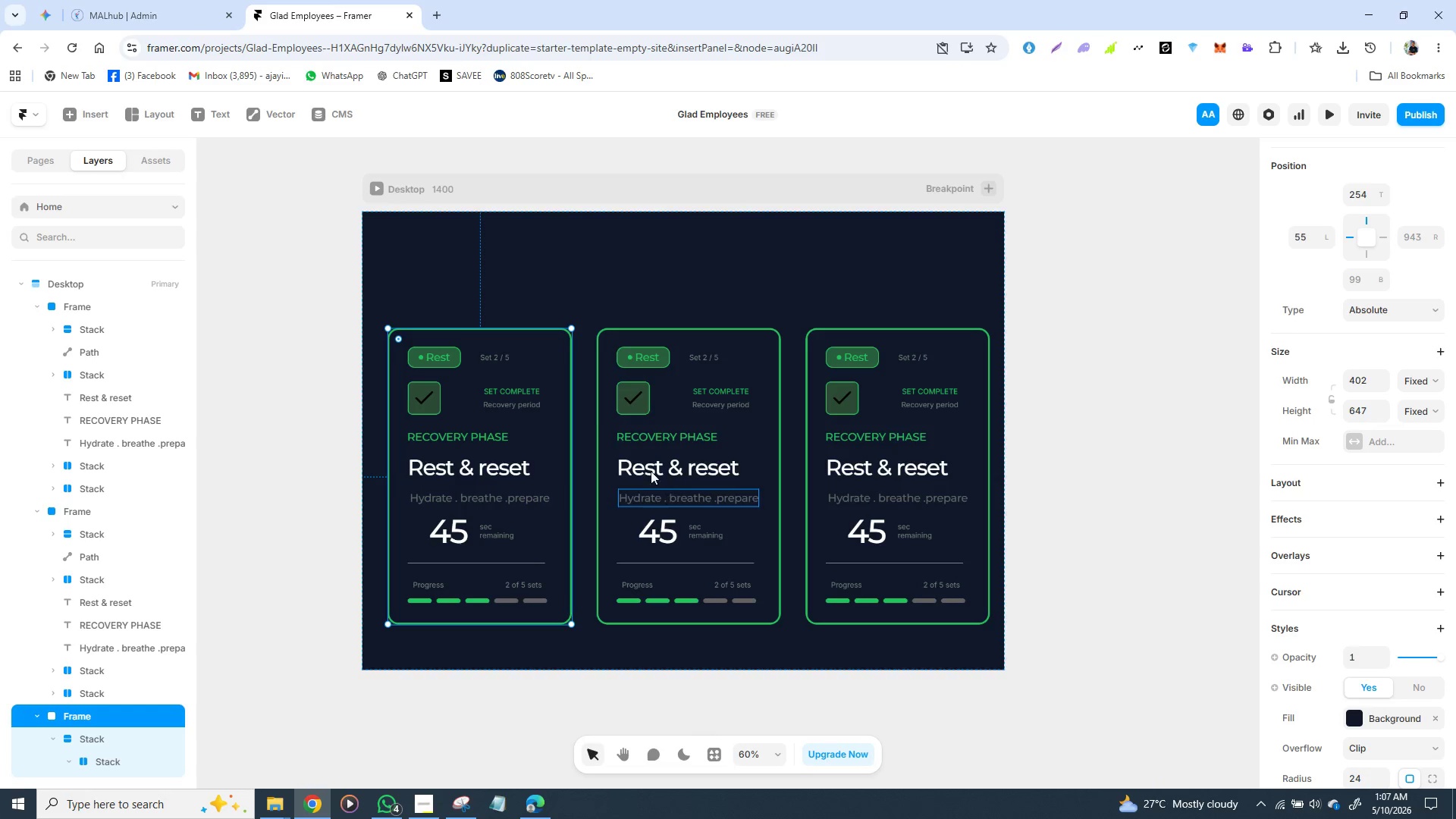 
wait(167.45)
 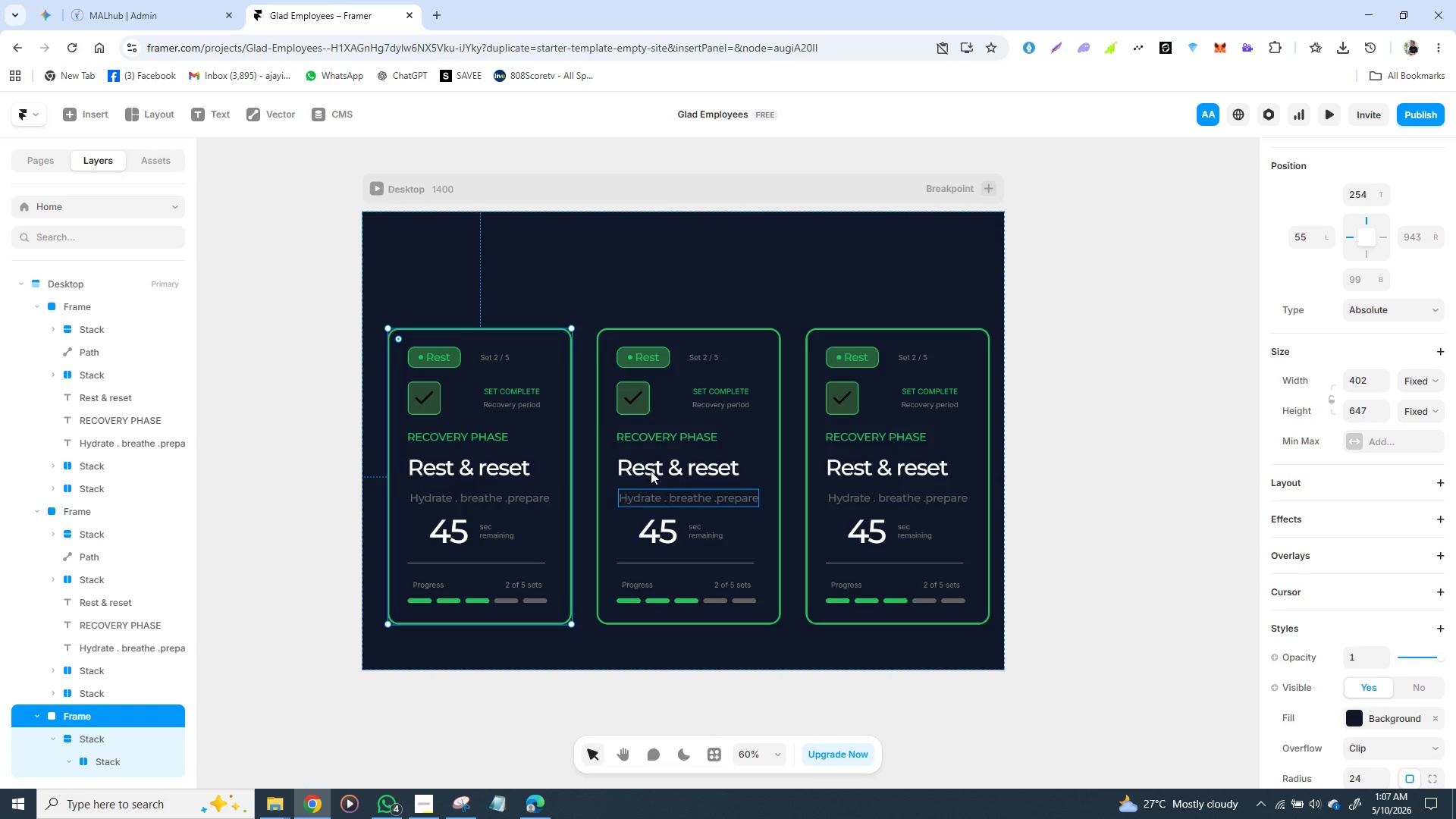 
right_click([425, 339])
 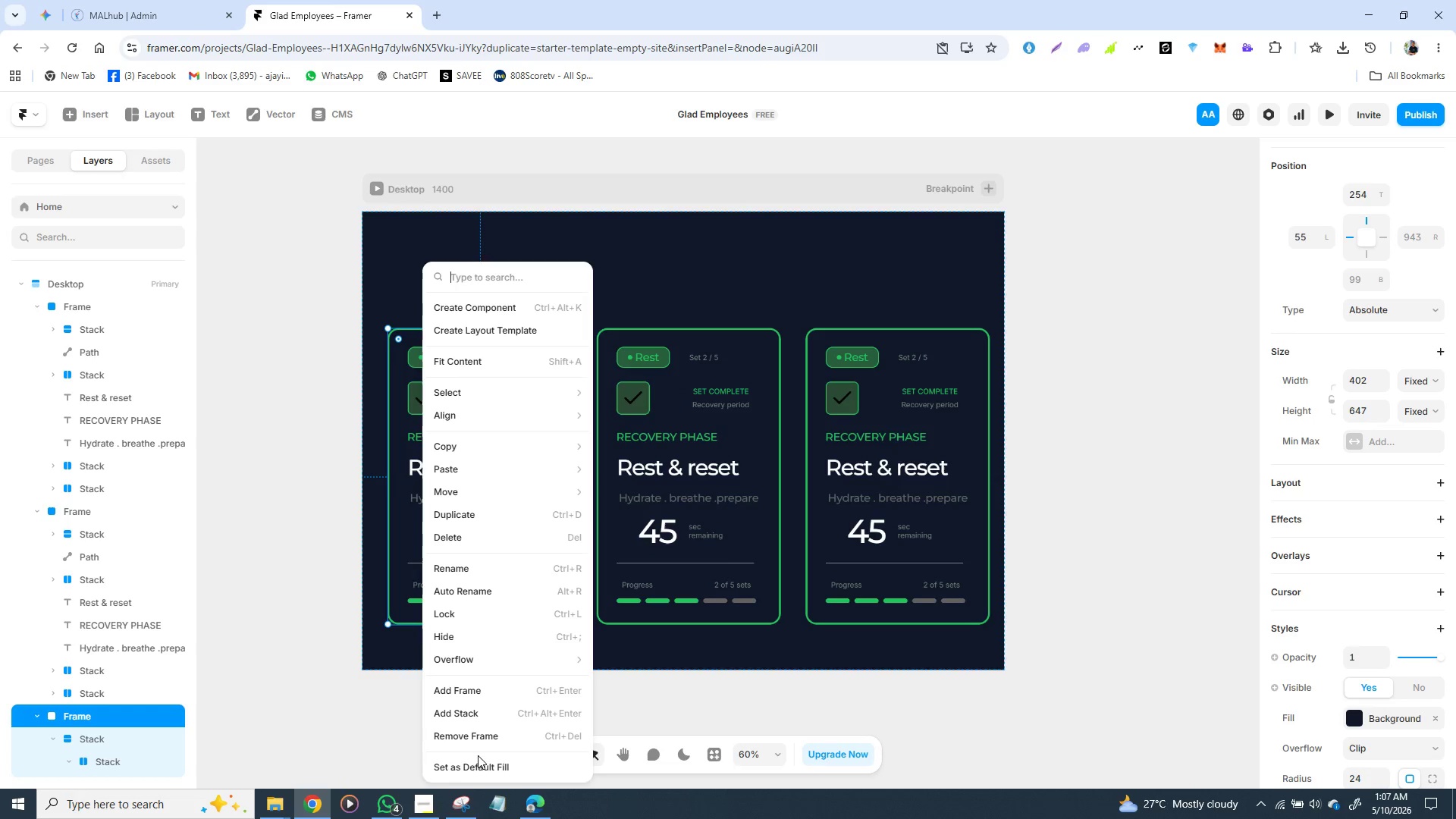 
wait(10.11)
 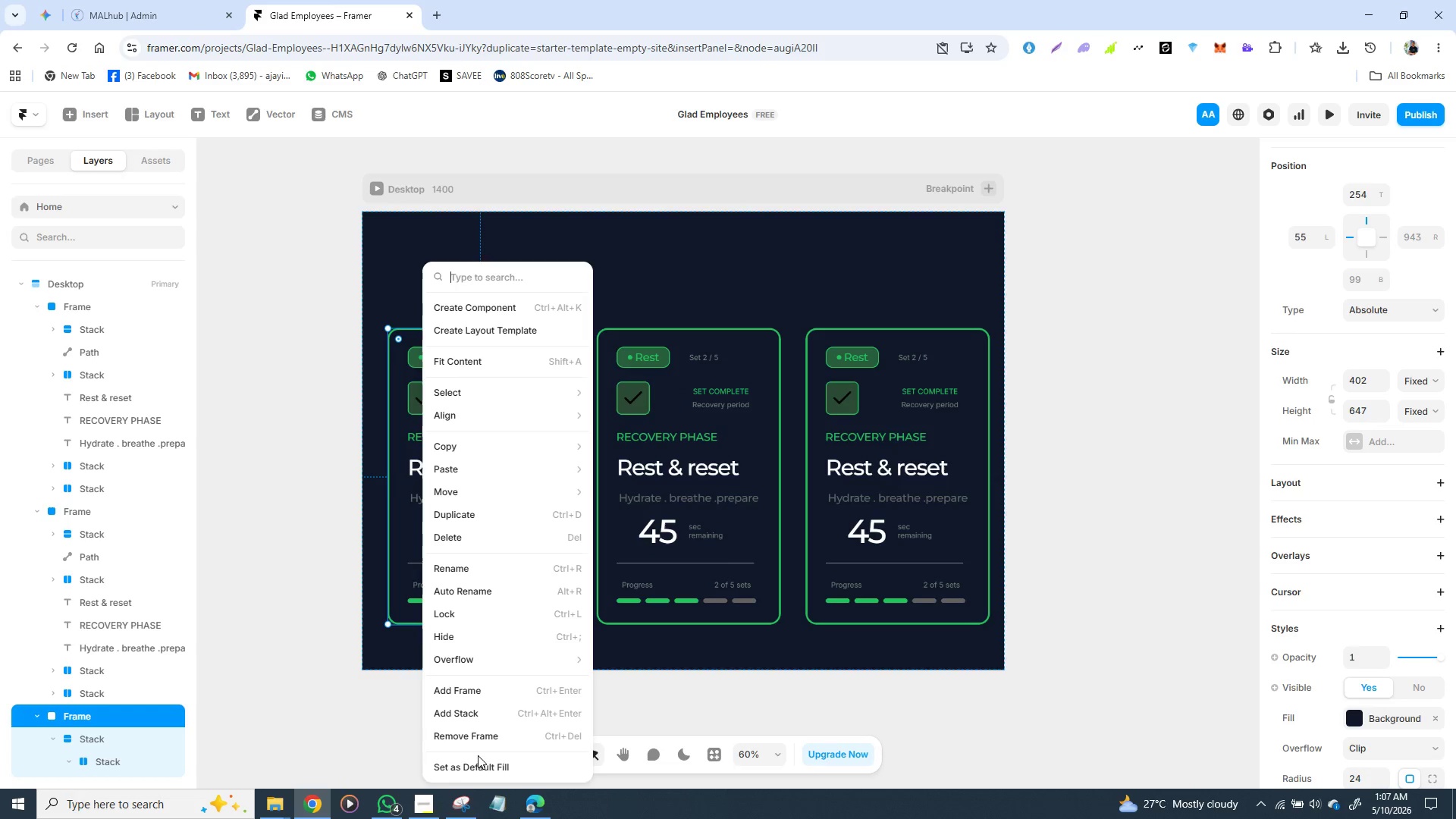 
left_click([491, 303])
 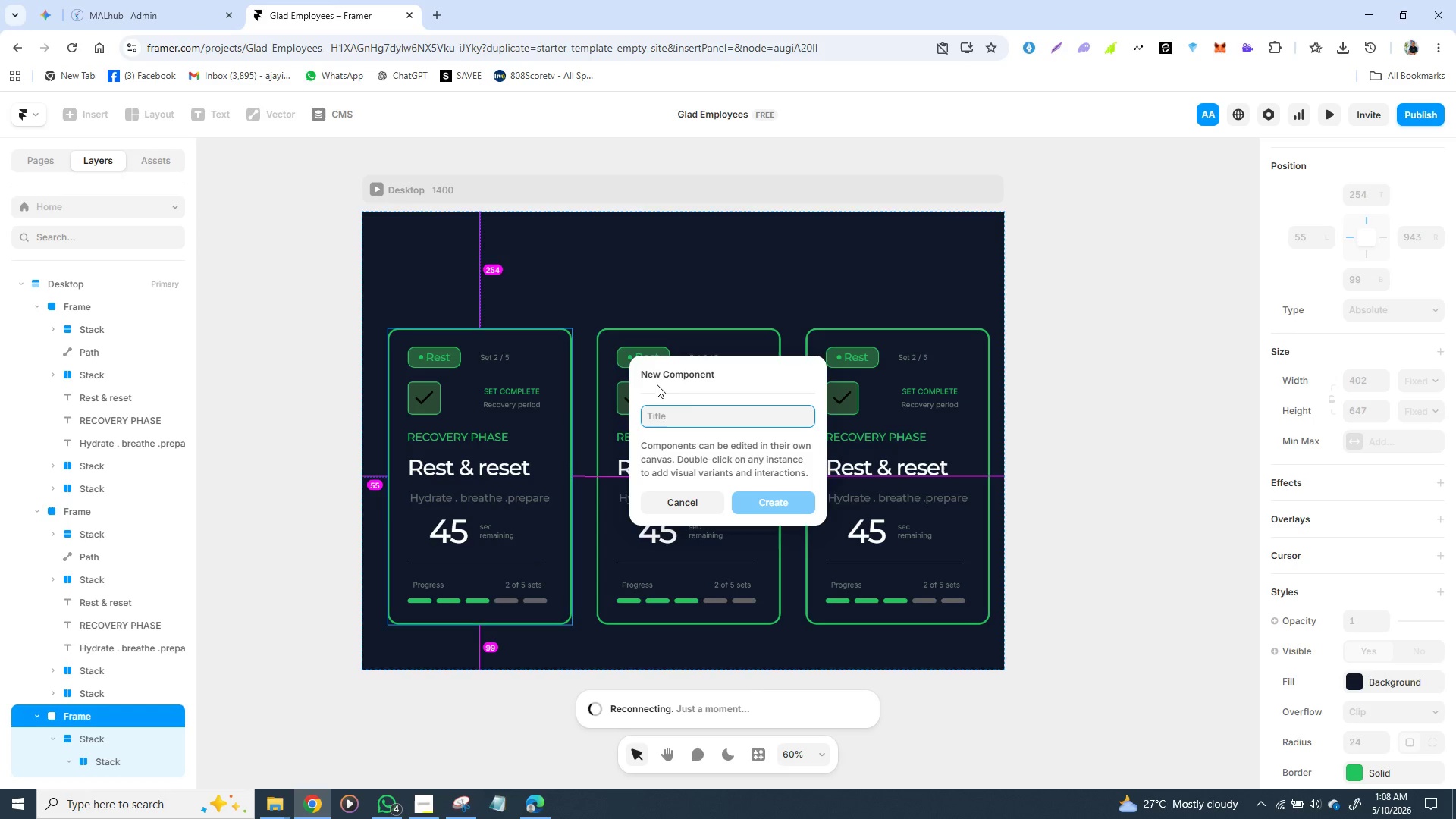 
wait(70.81)
 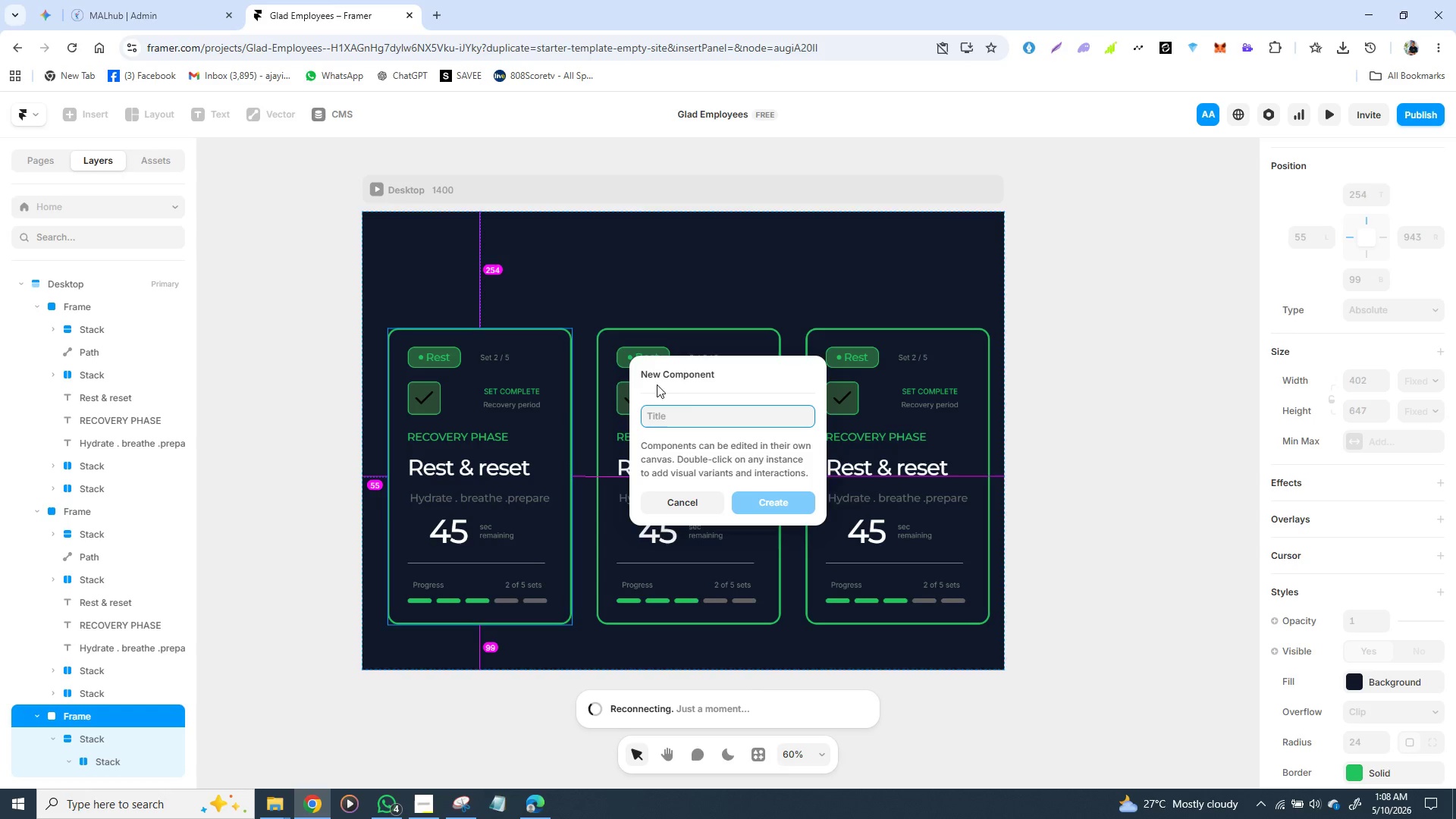 
type(frame )
key(Backspace)